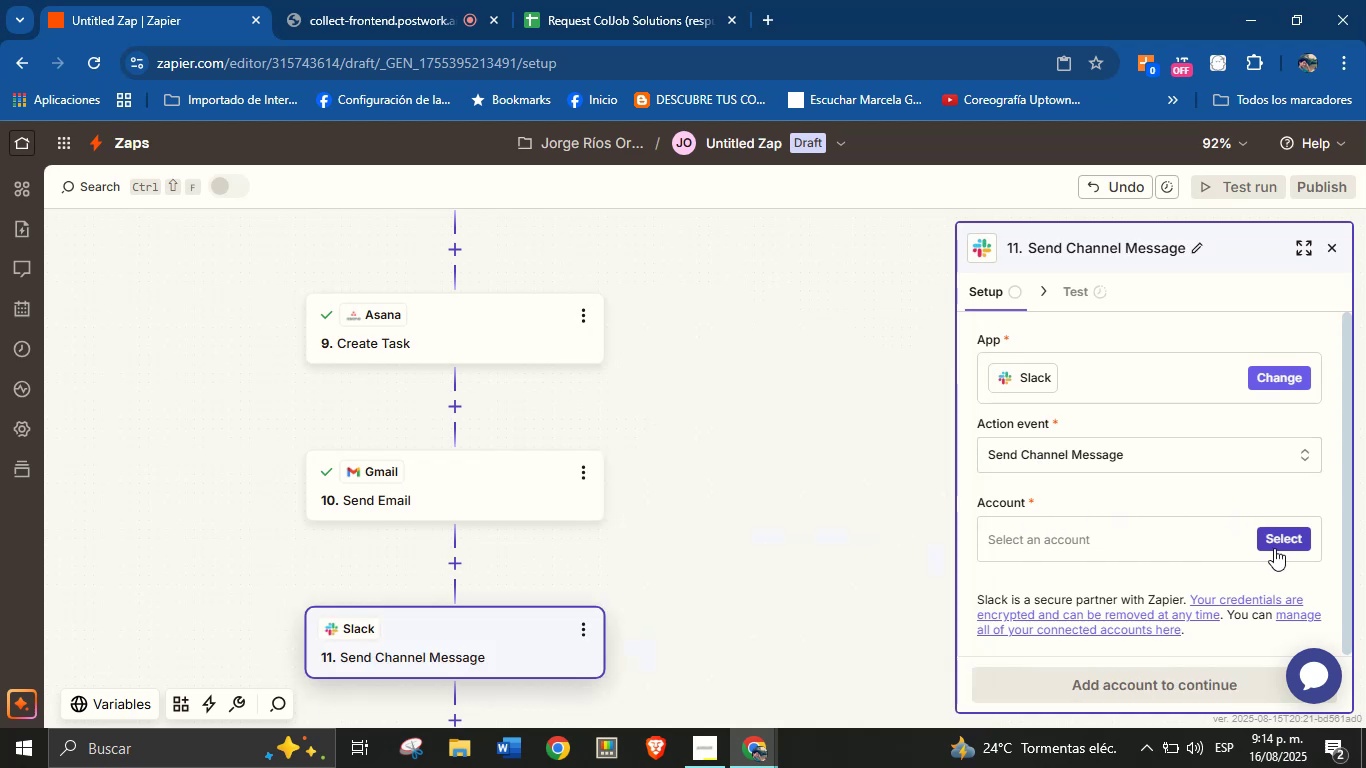 
left_click([1277, 549])
 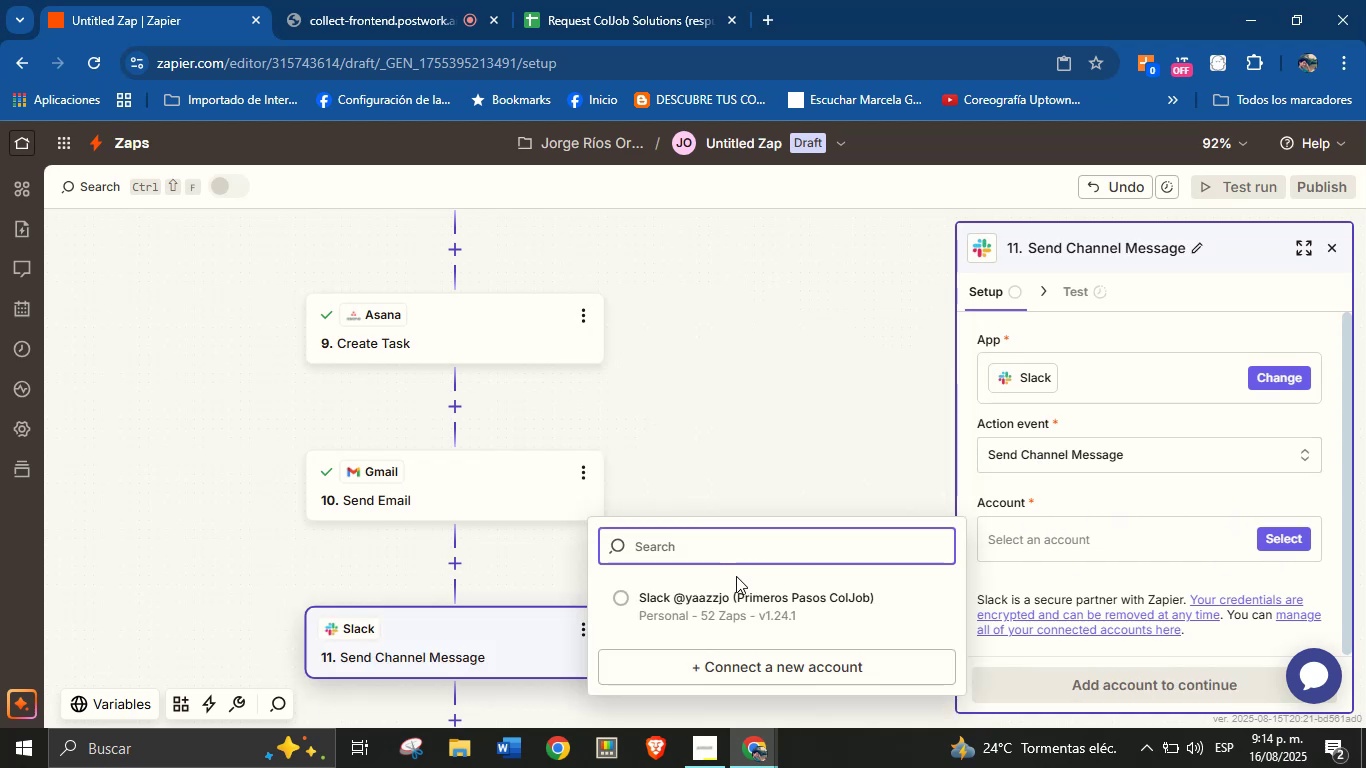 
left_click([722, 605])
 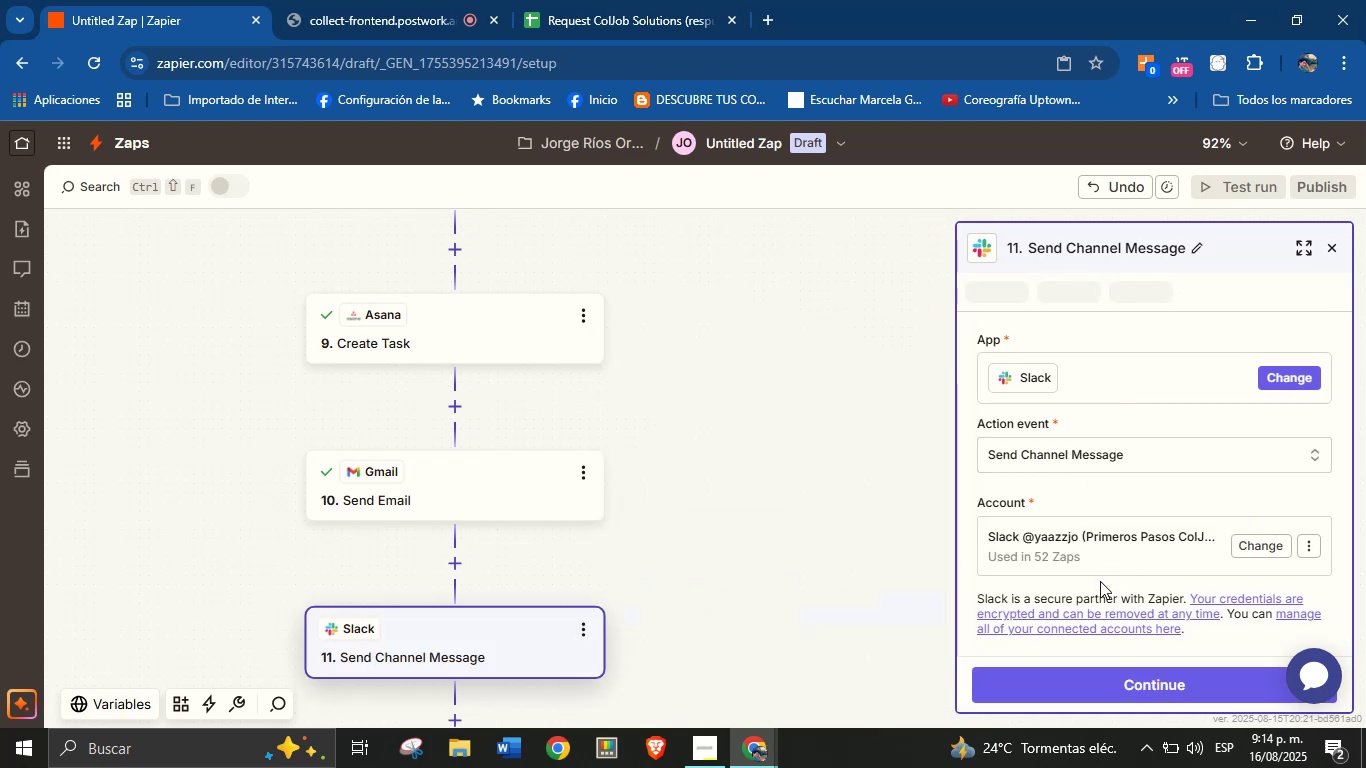 
left_click([1124, 686])
 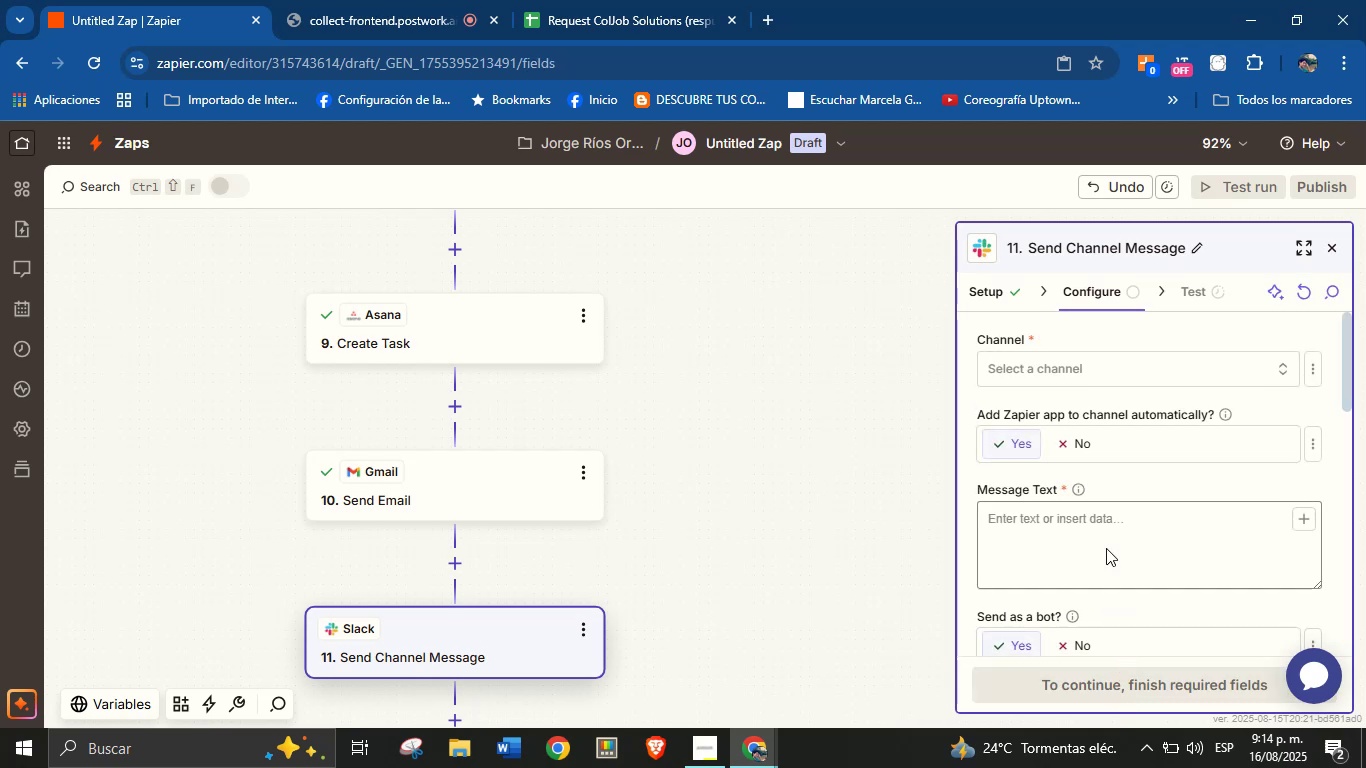 
left_click([1081, 368])
 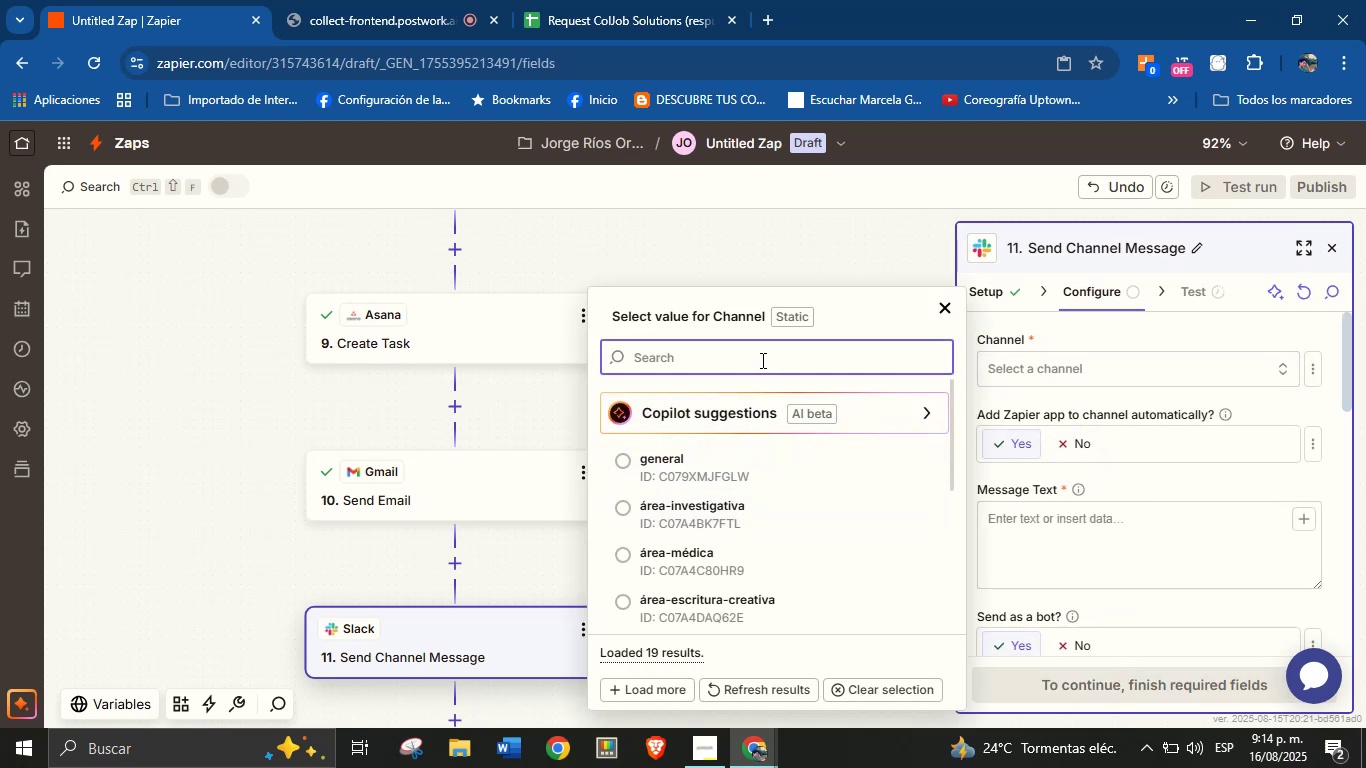 
wait(5.75)
 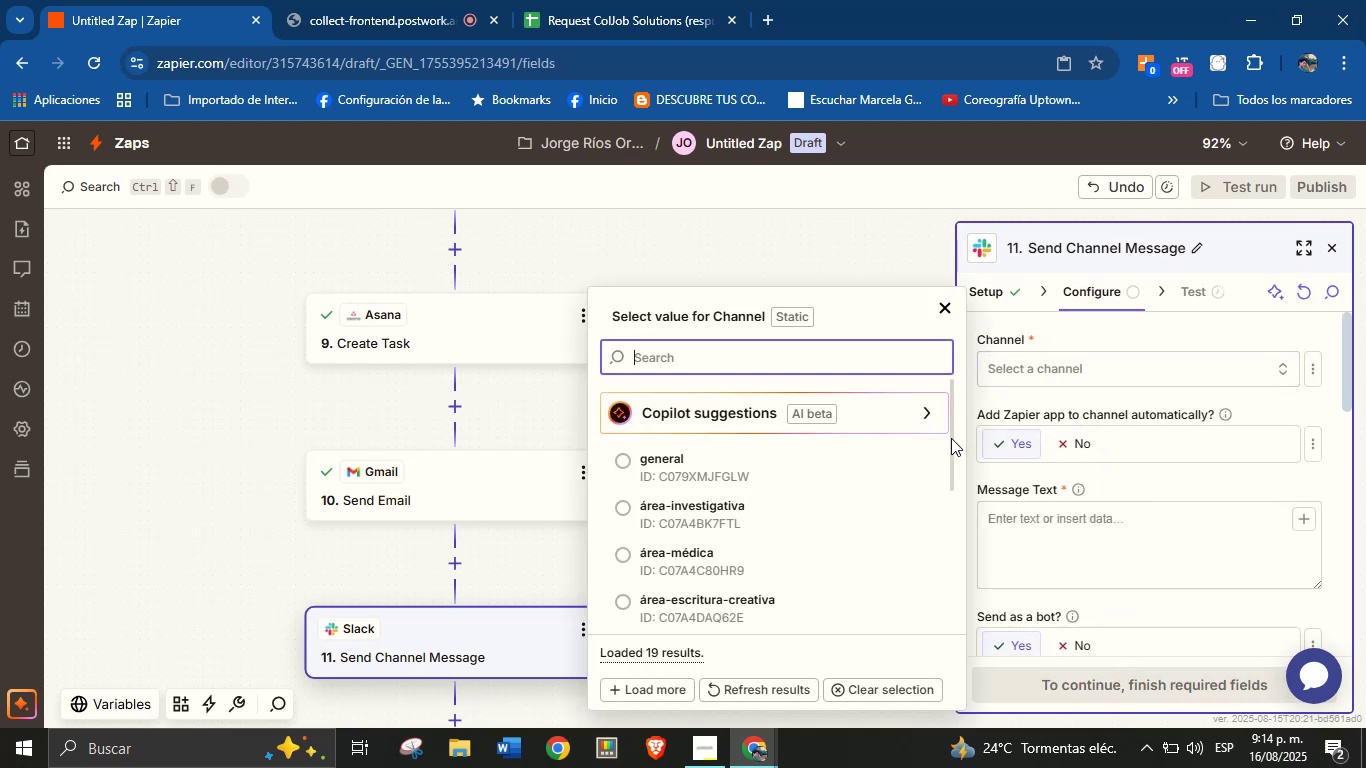 
type(tal)
 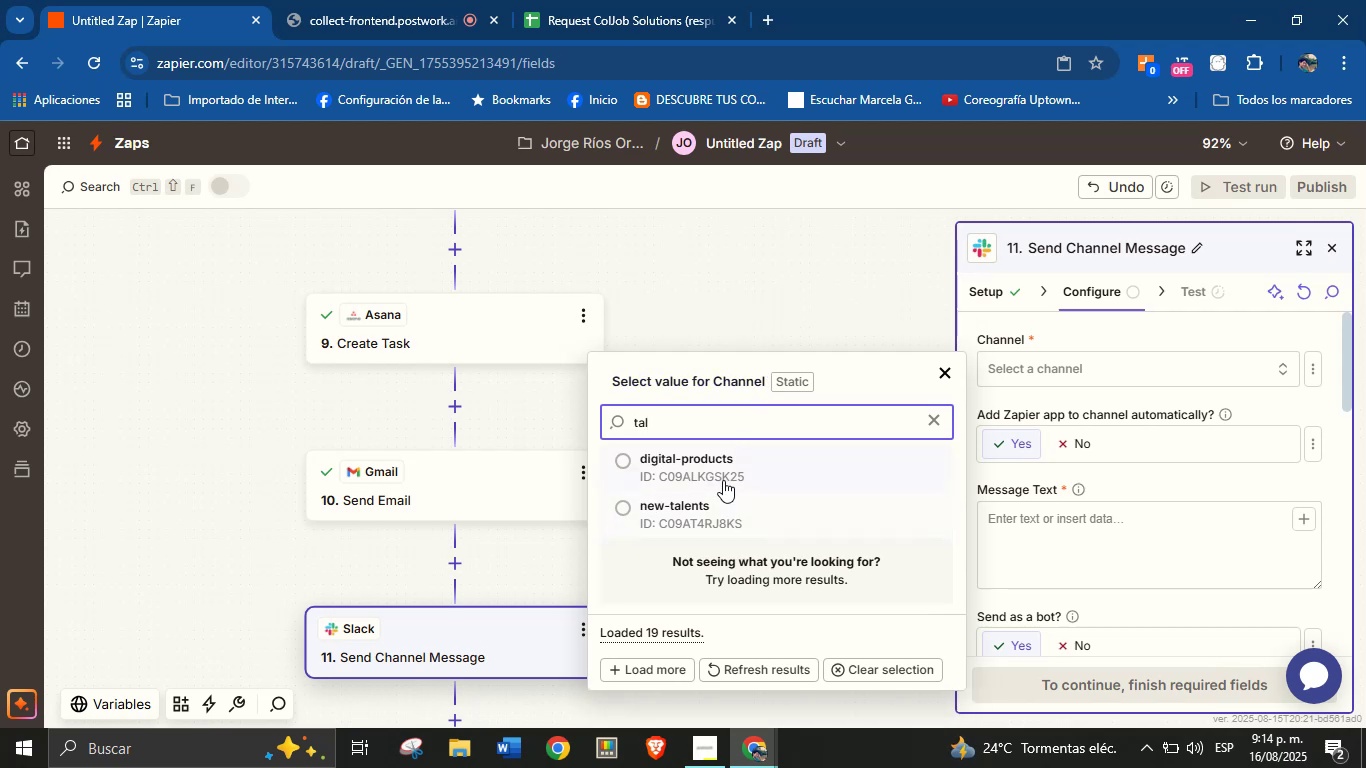 
left_click([723, 512])
 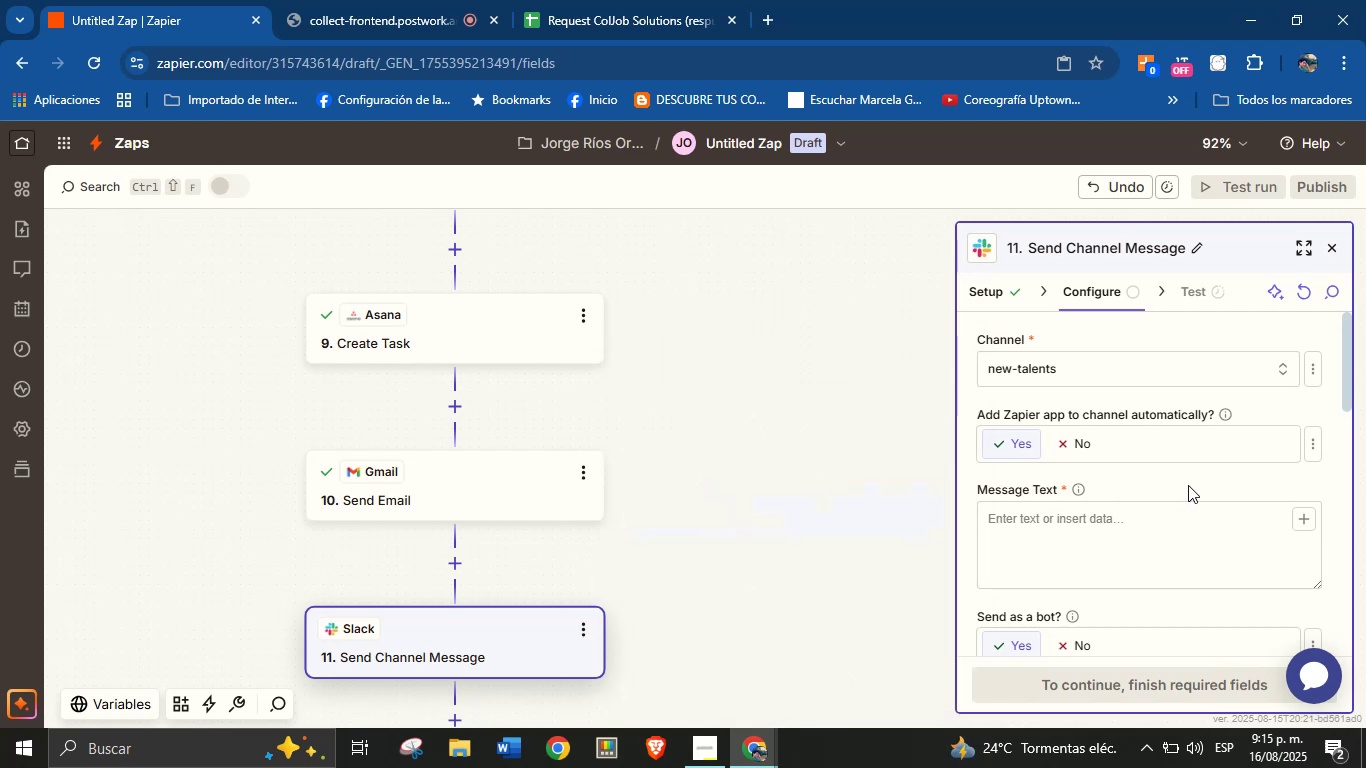 
double_click([1186, 515])
 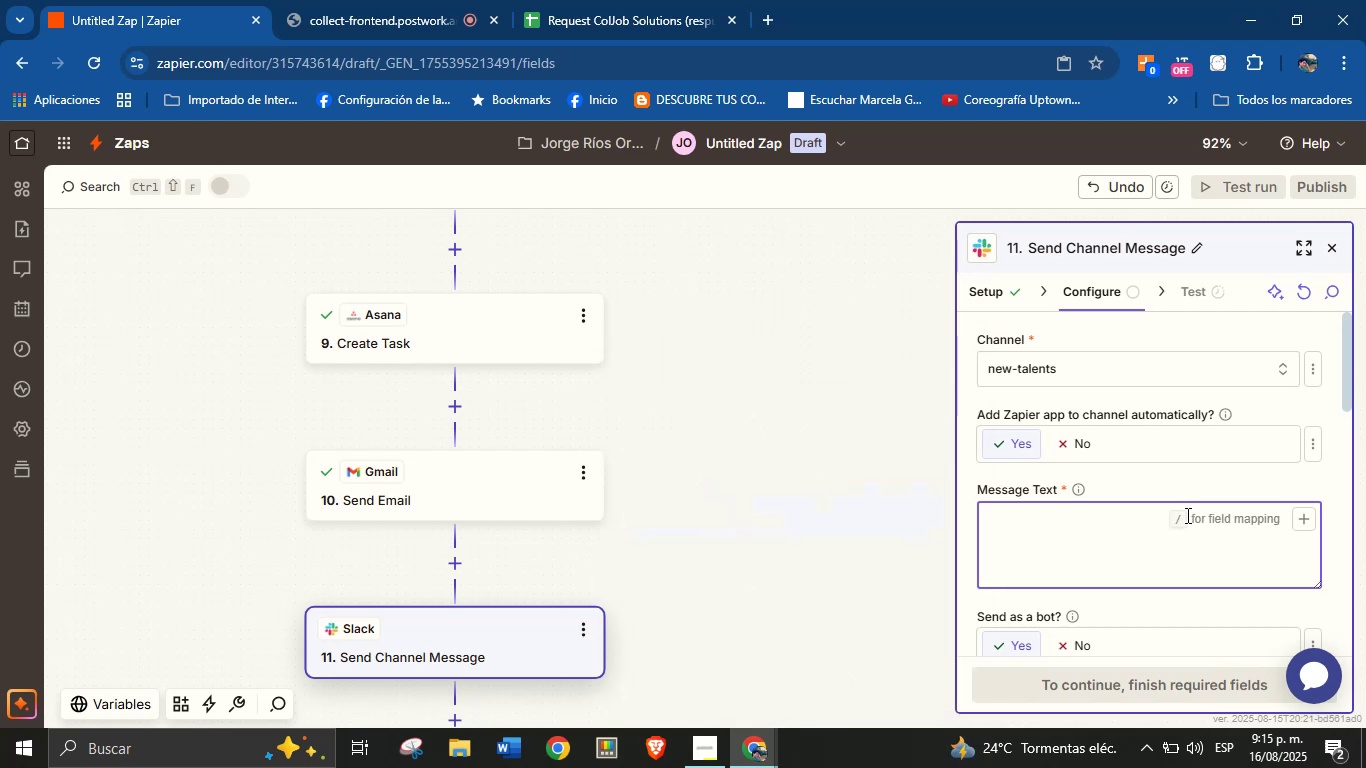 
type(Hello Team!)
 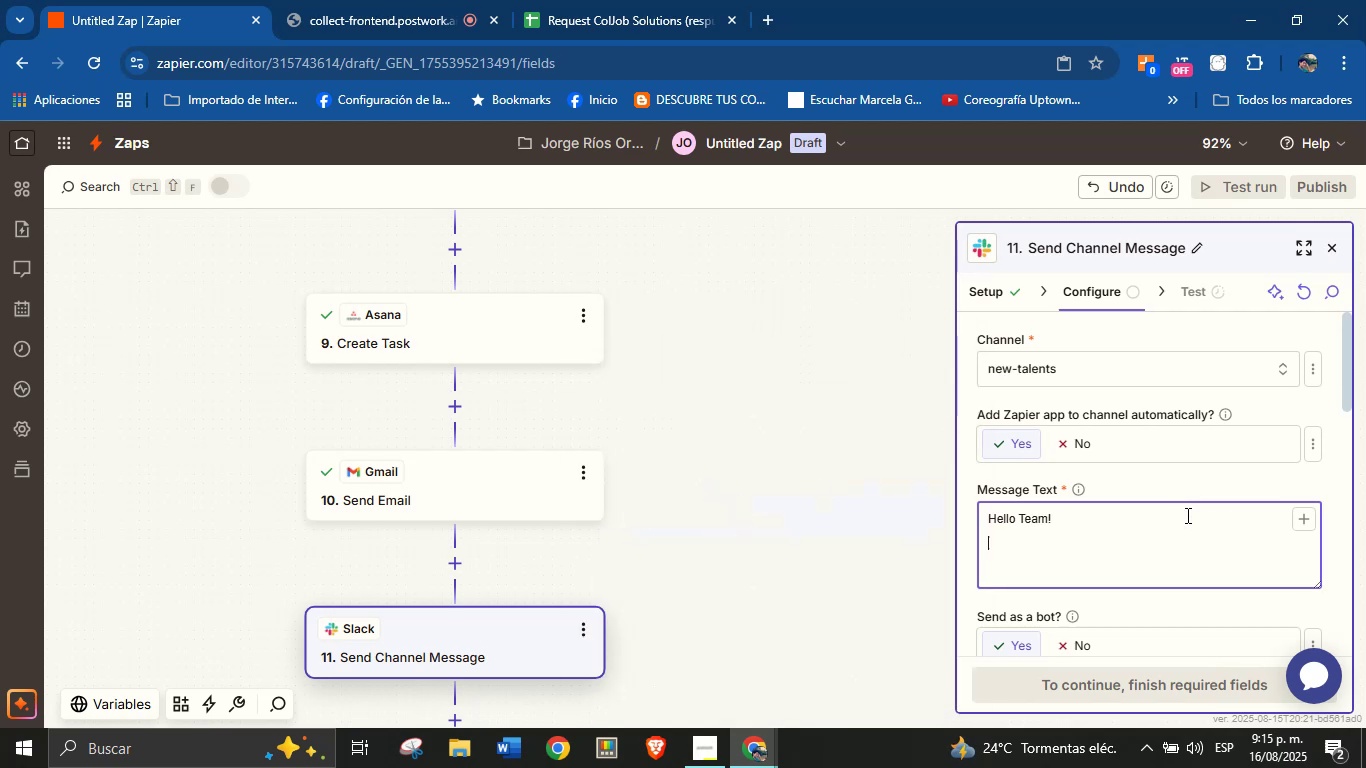 
 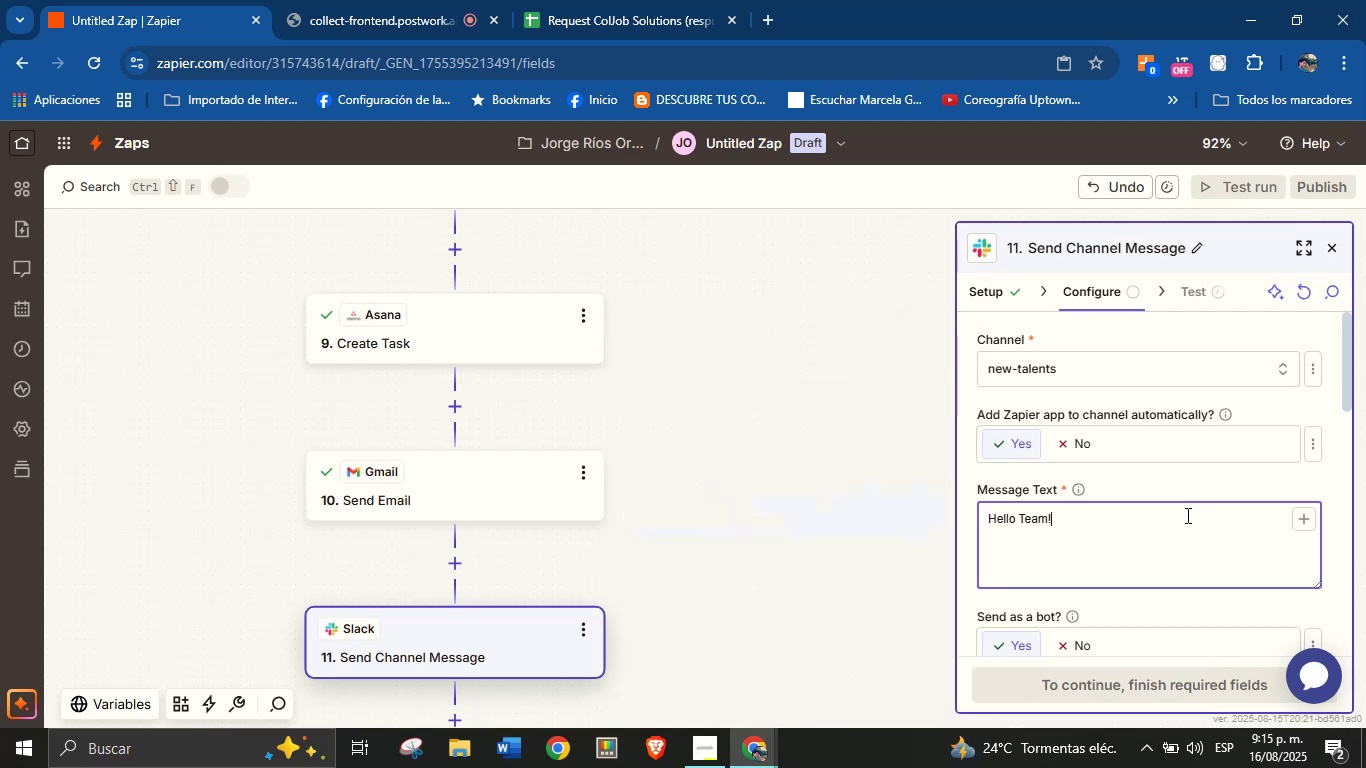 
key(Enter)
 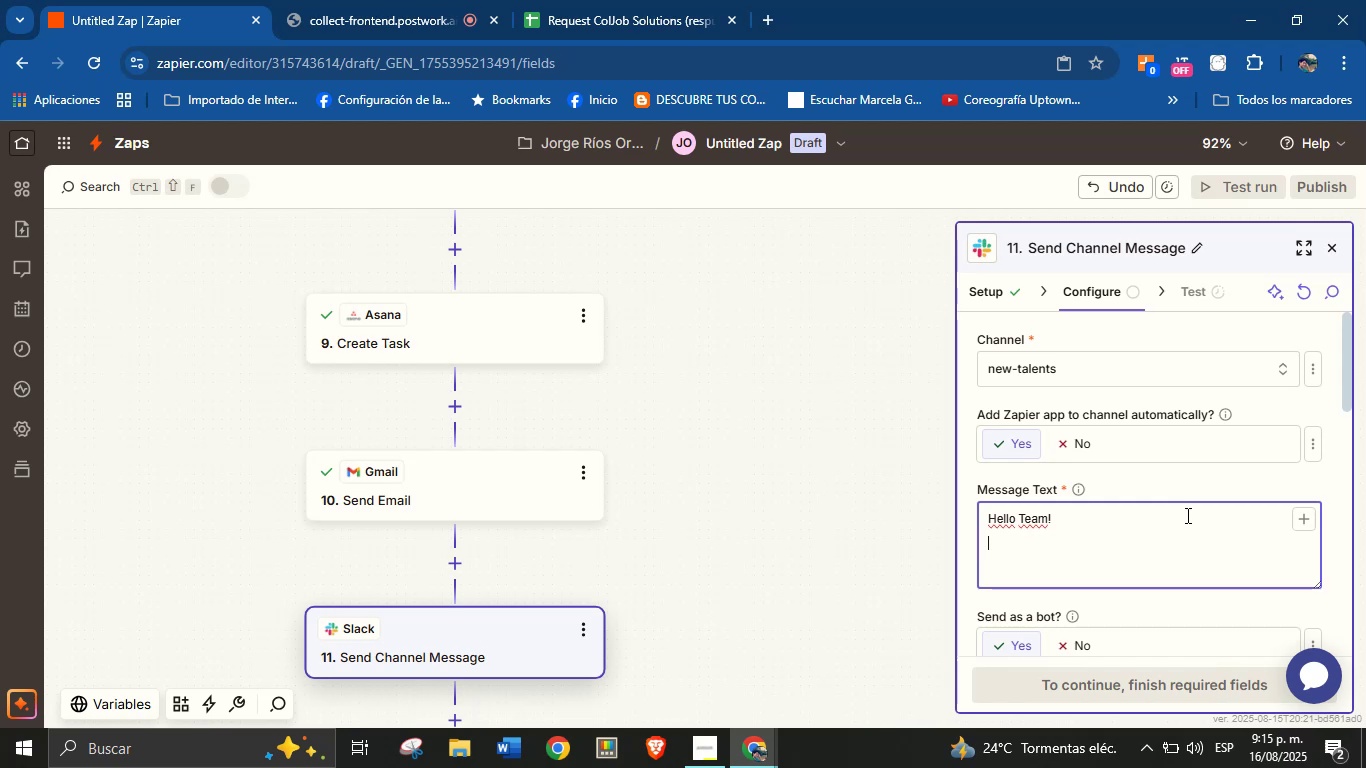 
wait(31.9)
 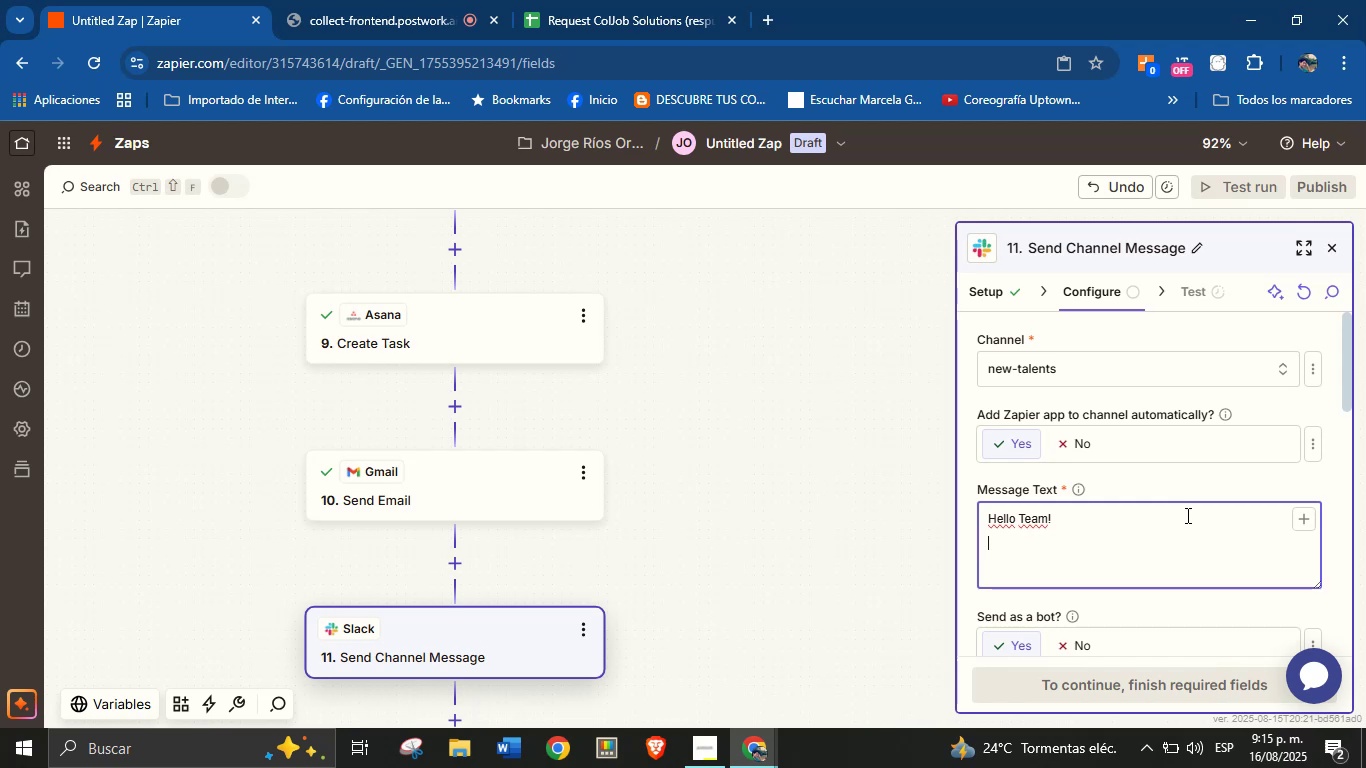 
left_click([1300, 515])
 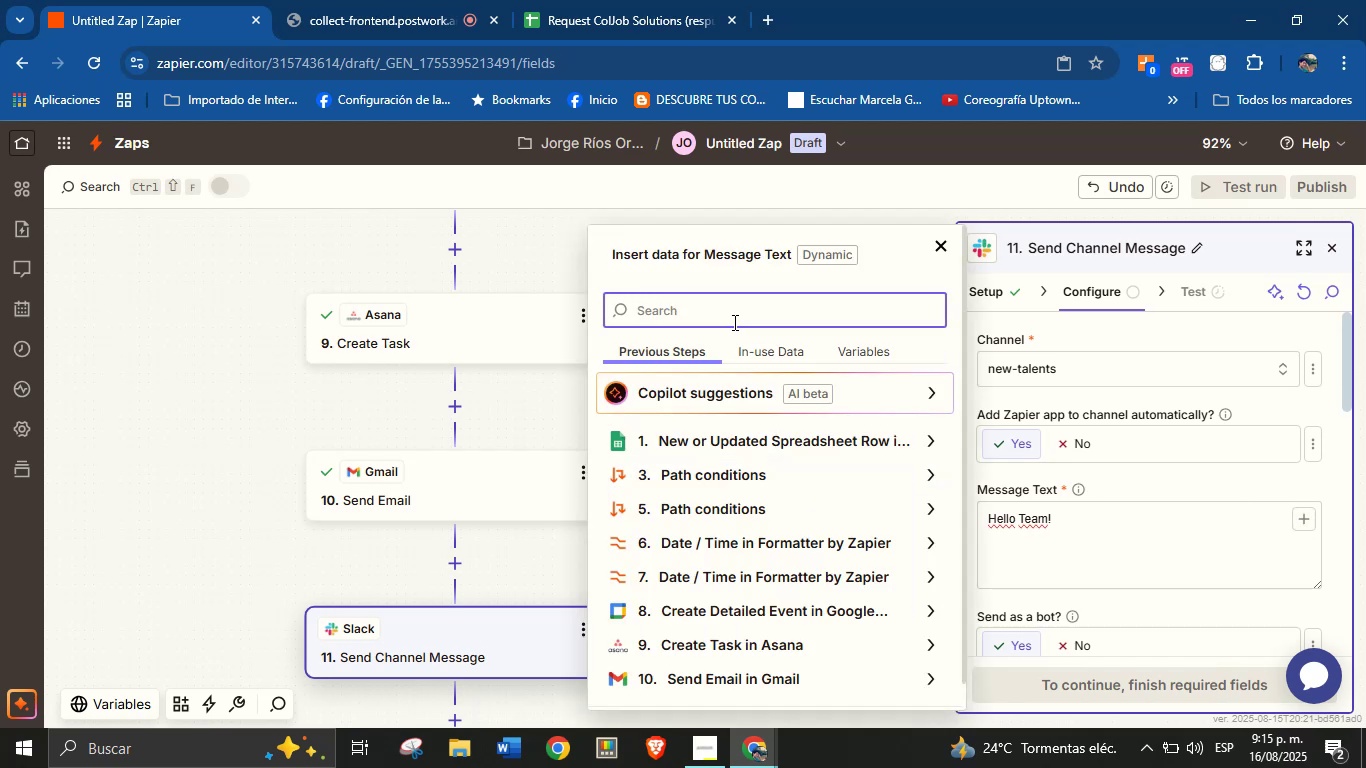 
left_click([1042, 573])
 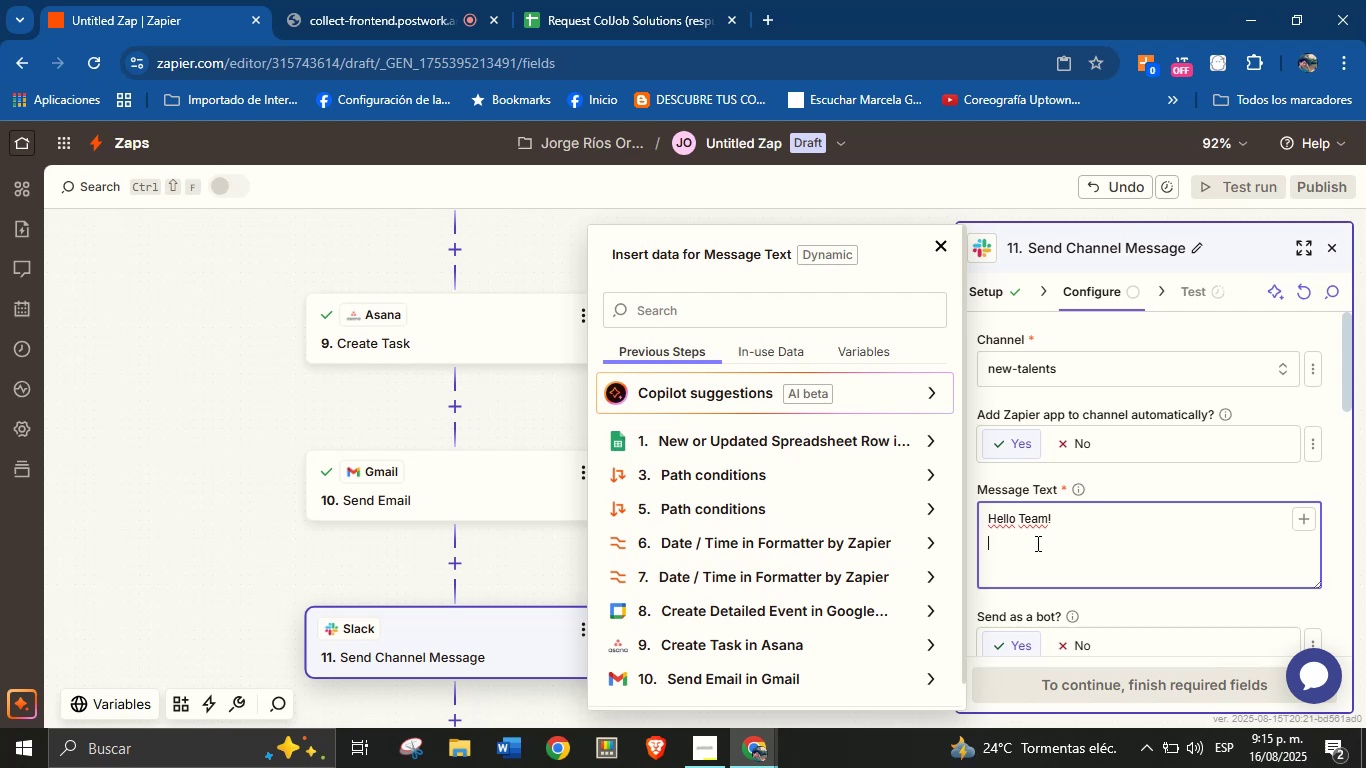 
wait(24.55)
 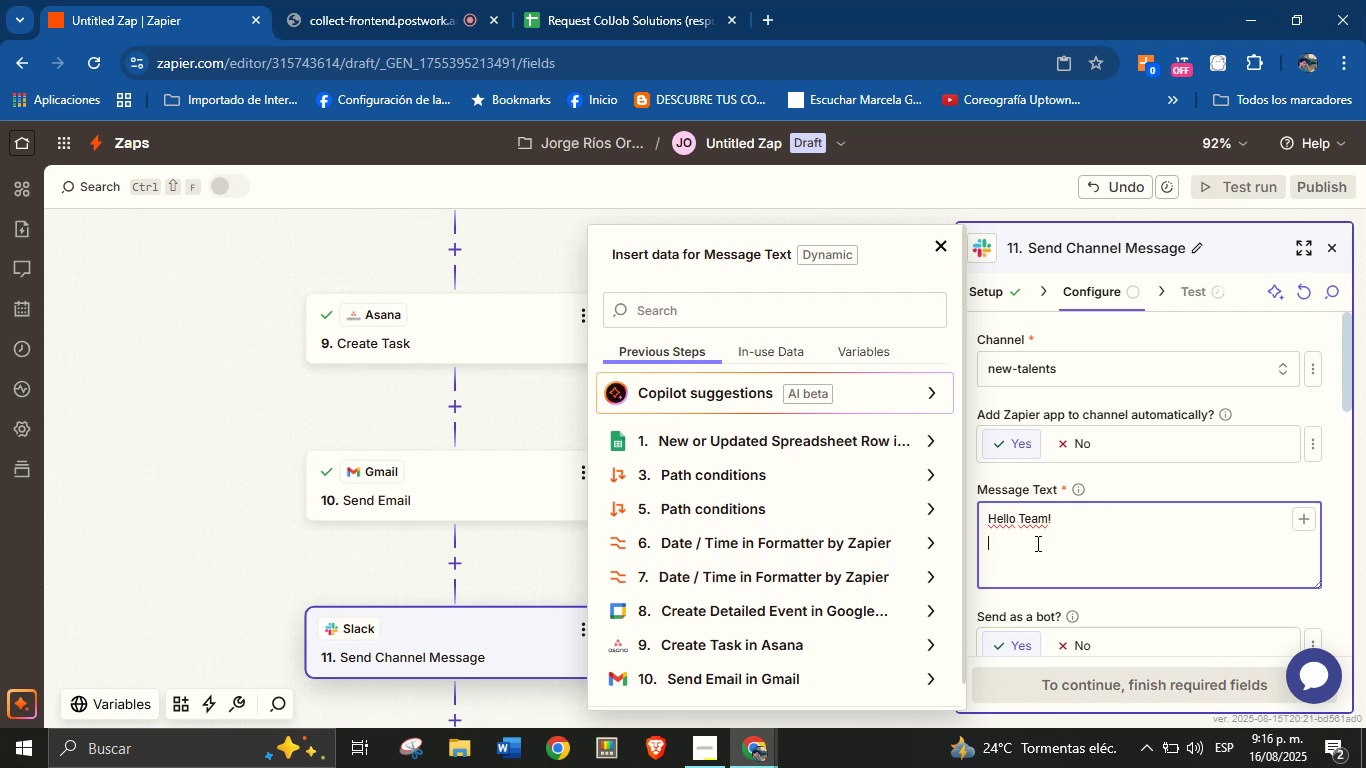 
type(There is )
 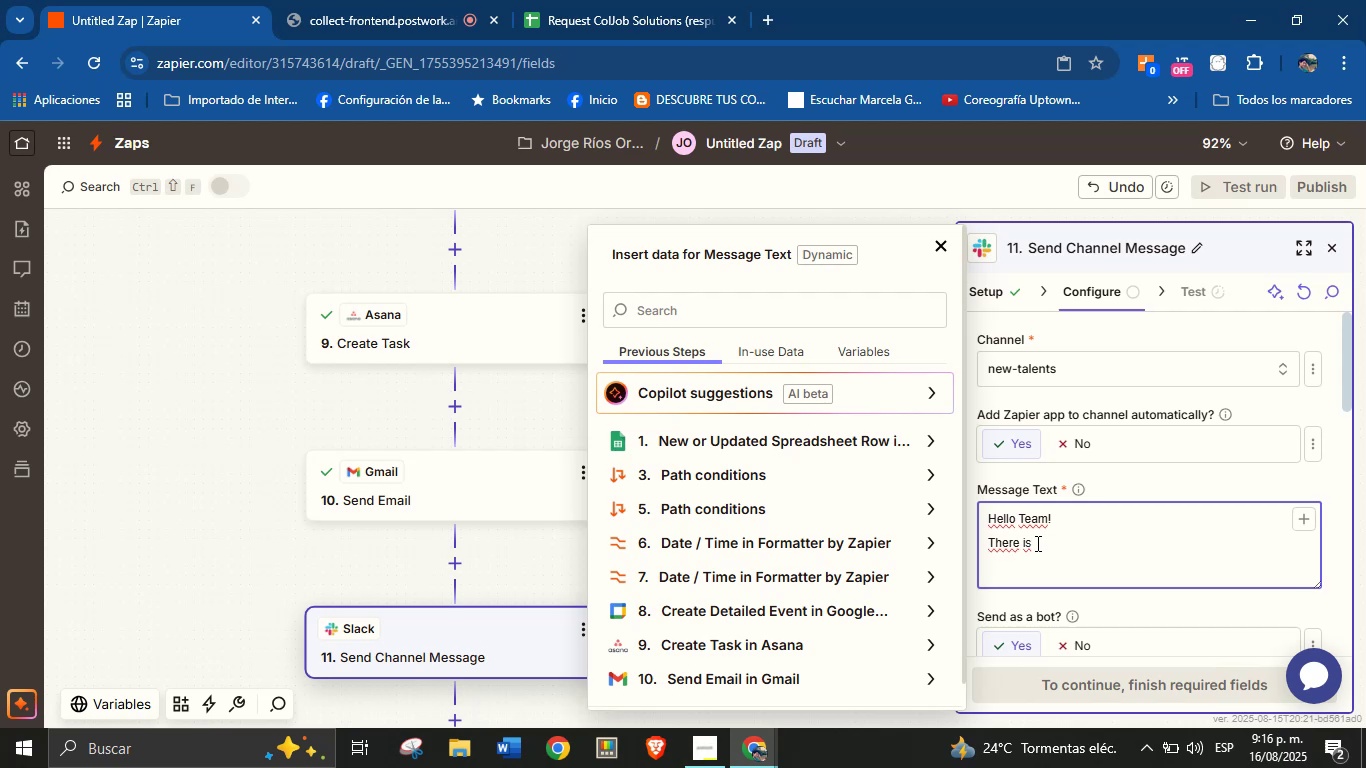 
wait(9.29)
 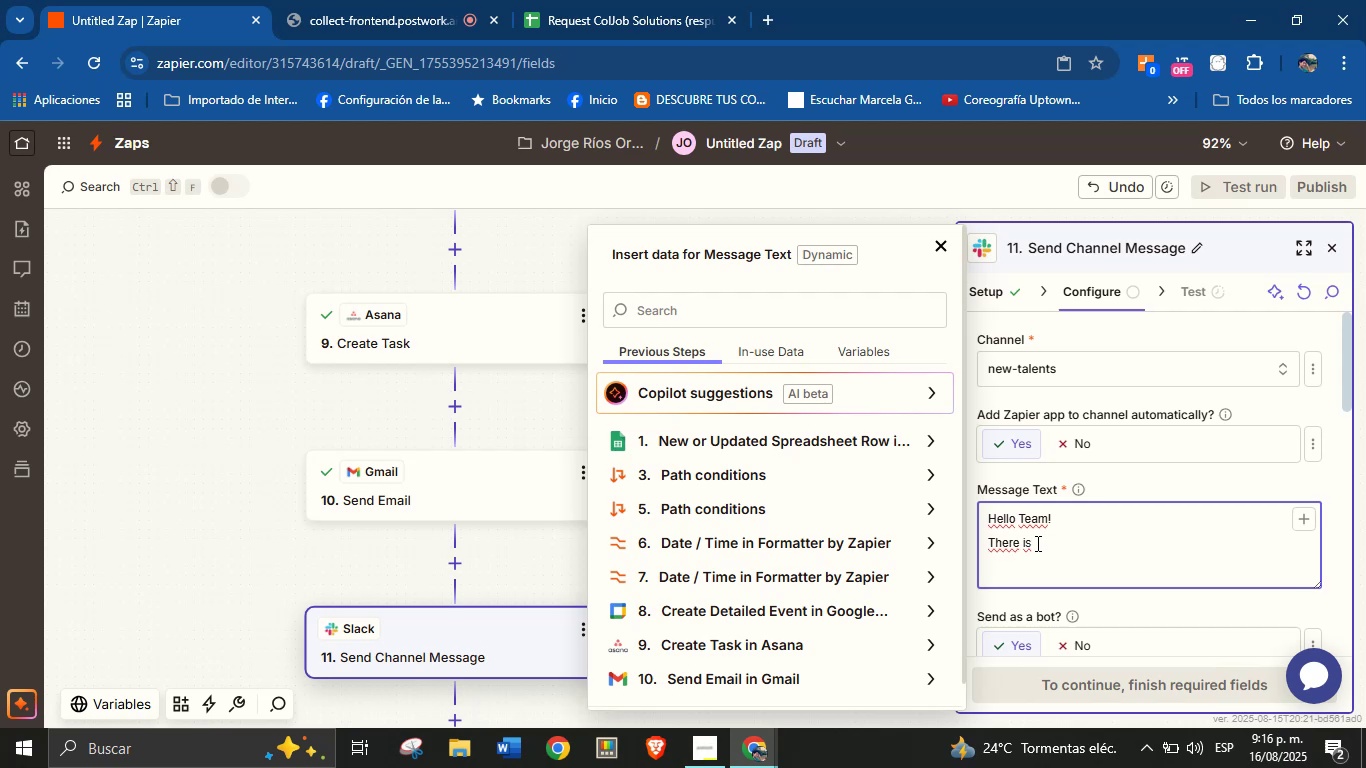 
type(a new )
 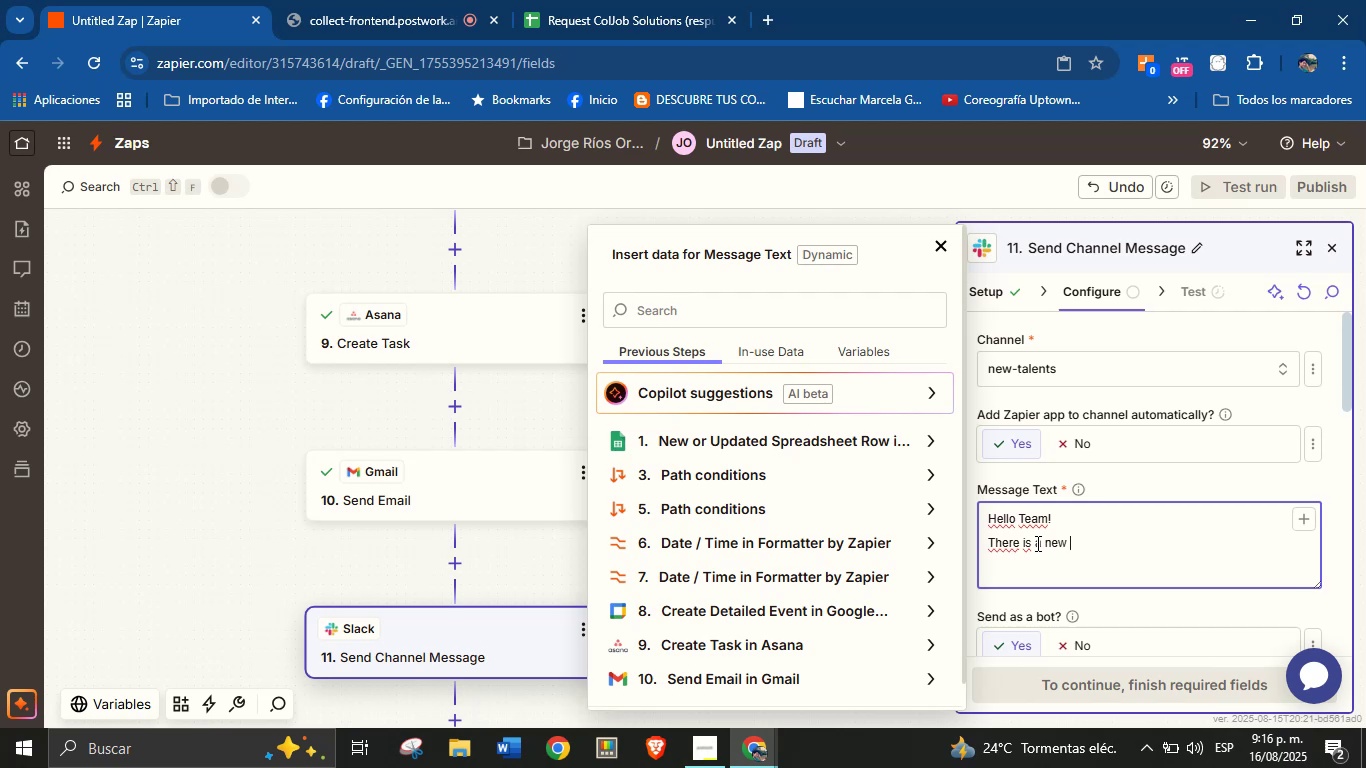 
wait(5.01)
 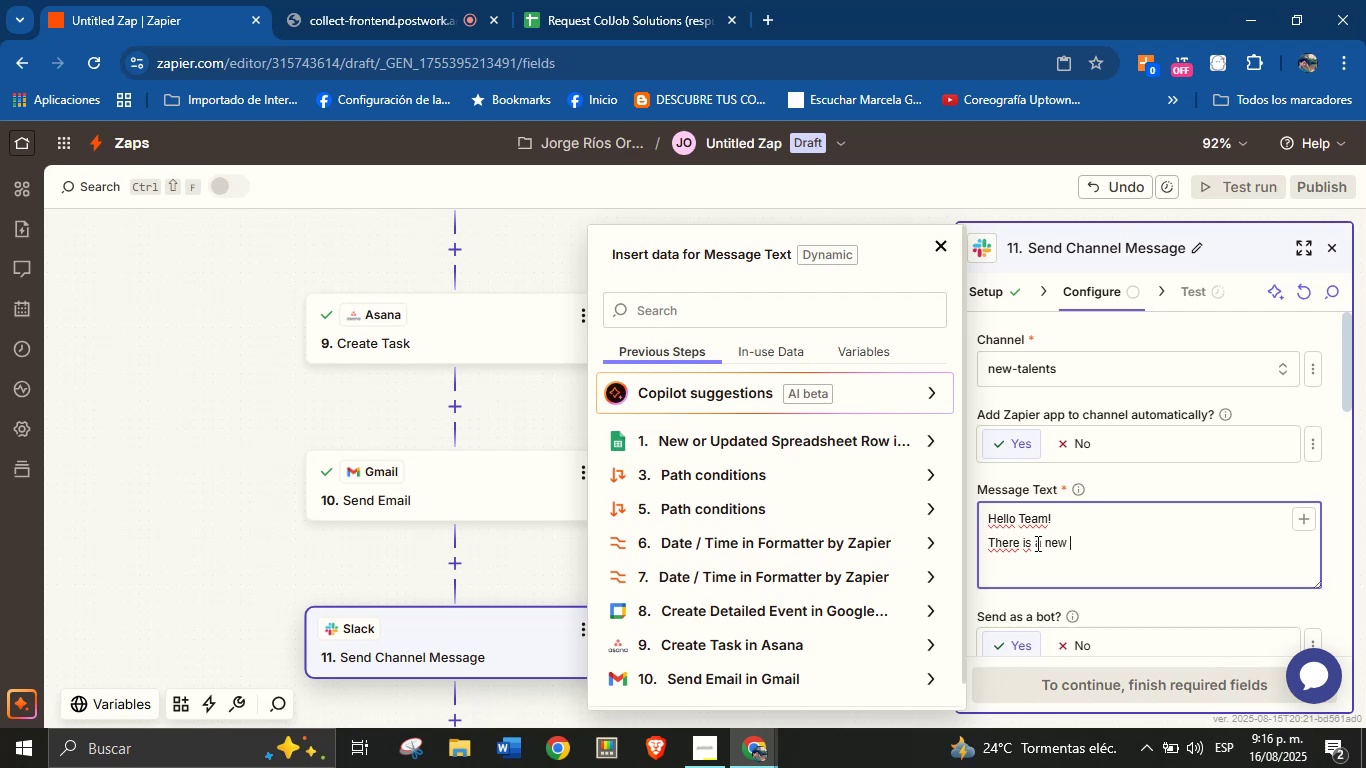 
type(service request )
key(Backspace)
type(.)
 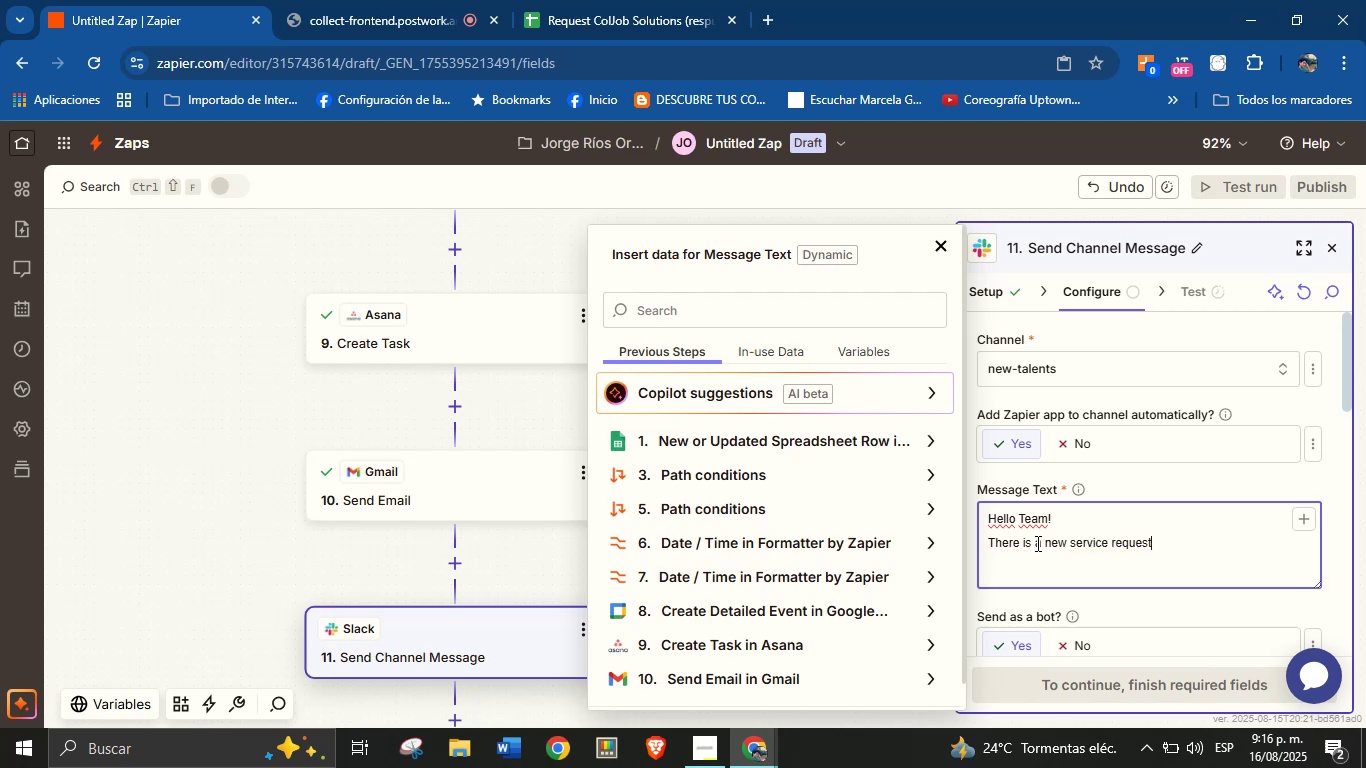 
key(Enter)
 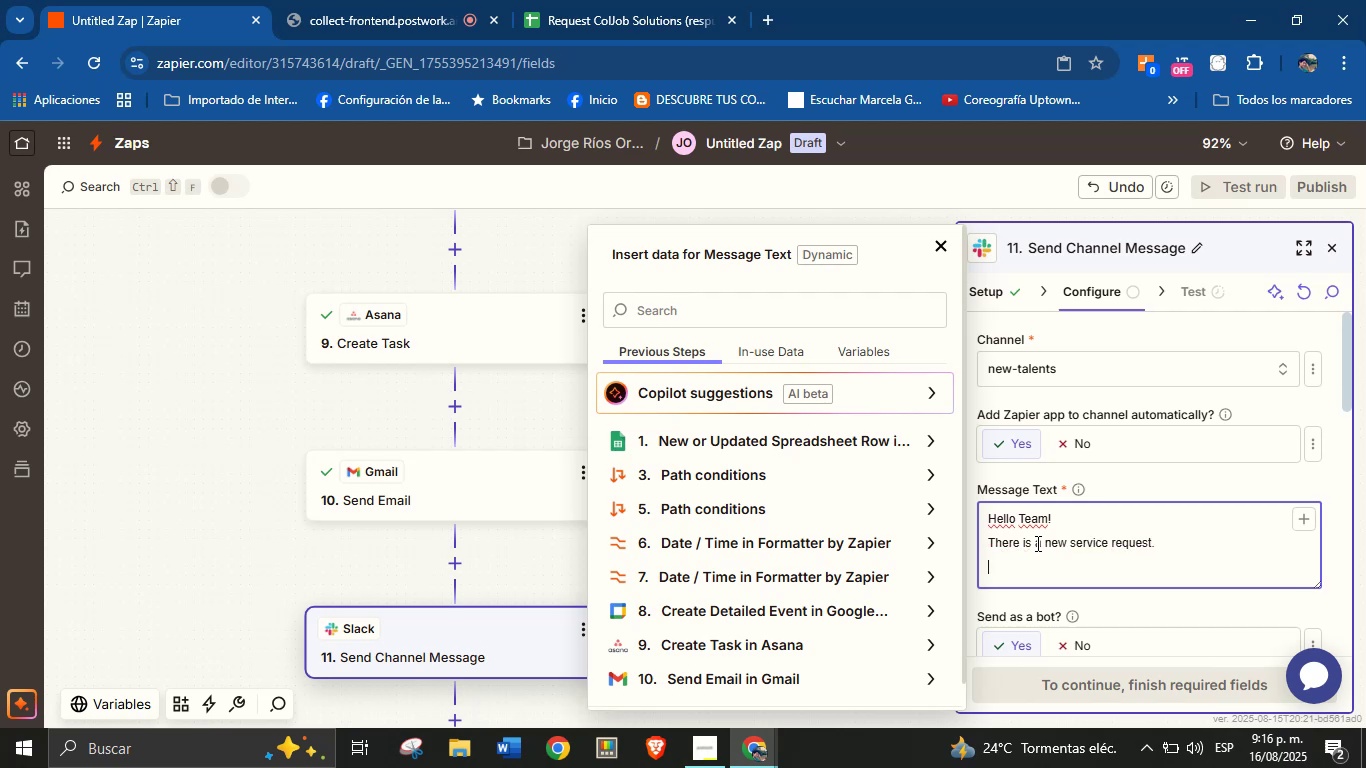 
type(View the details here>)
 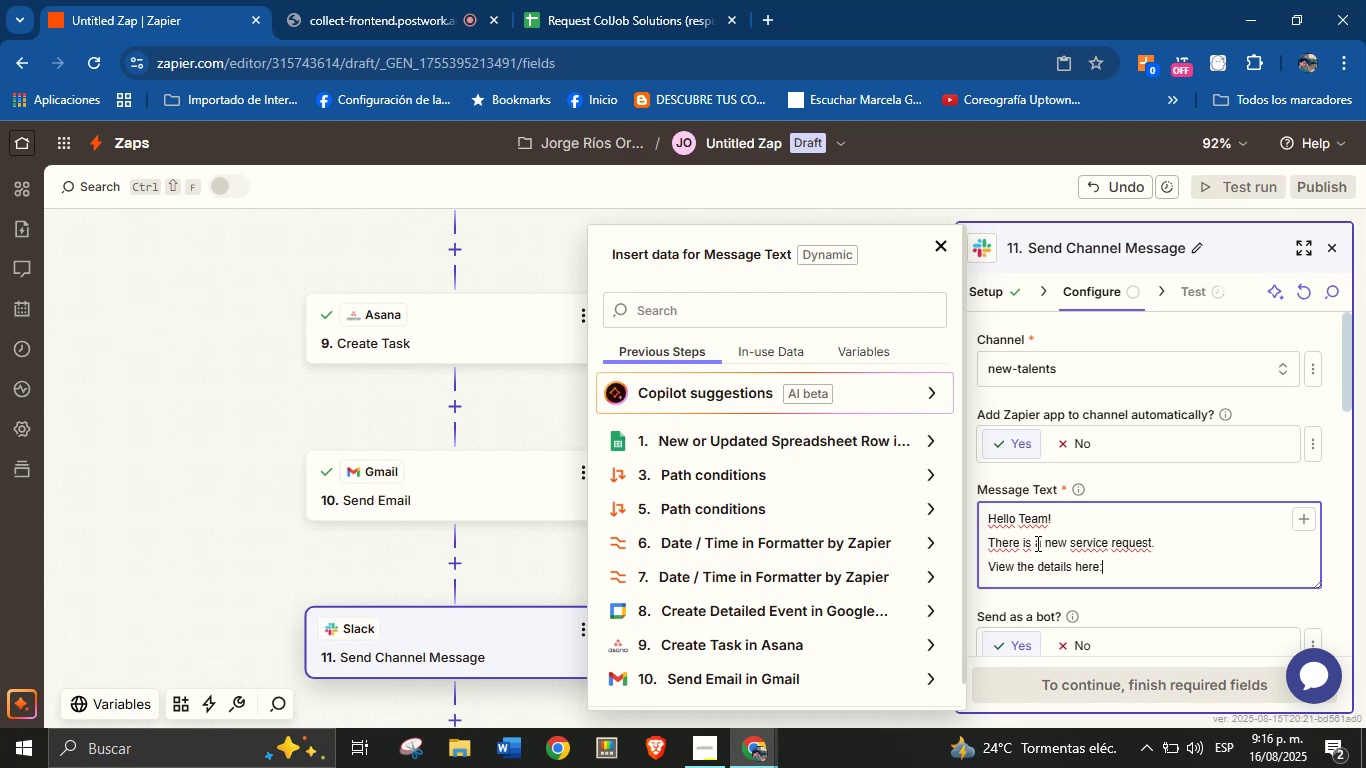 
key(Enter)
 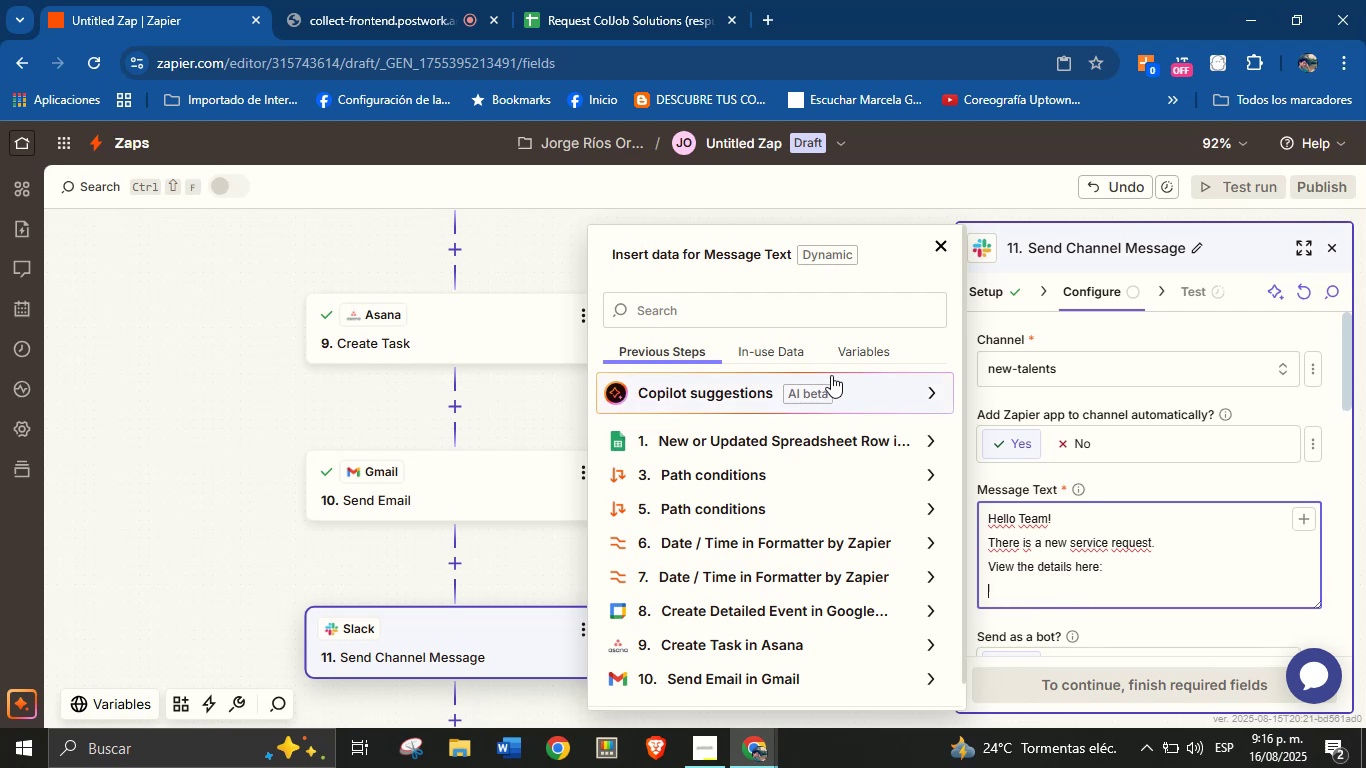 
left_click([818, 306])
 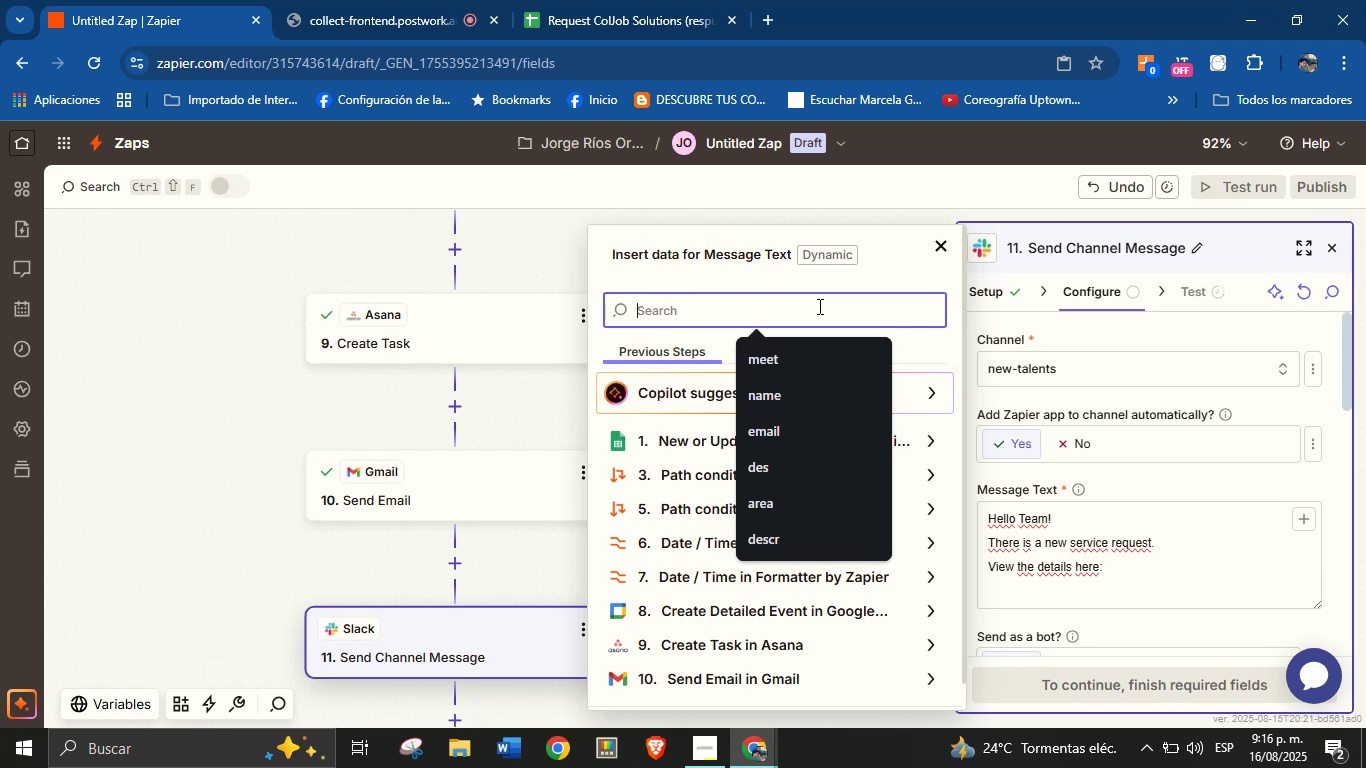 
left_click([921, 645])
 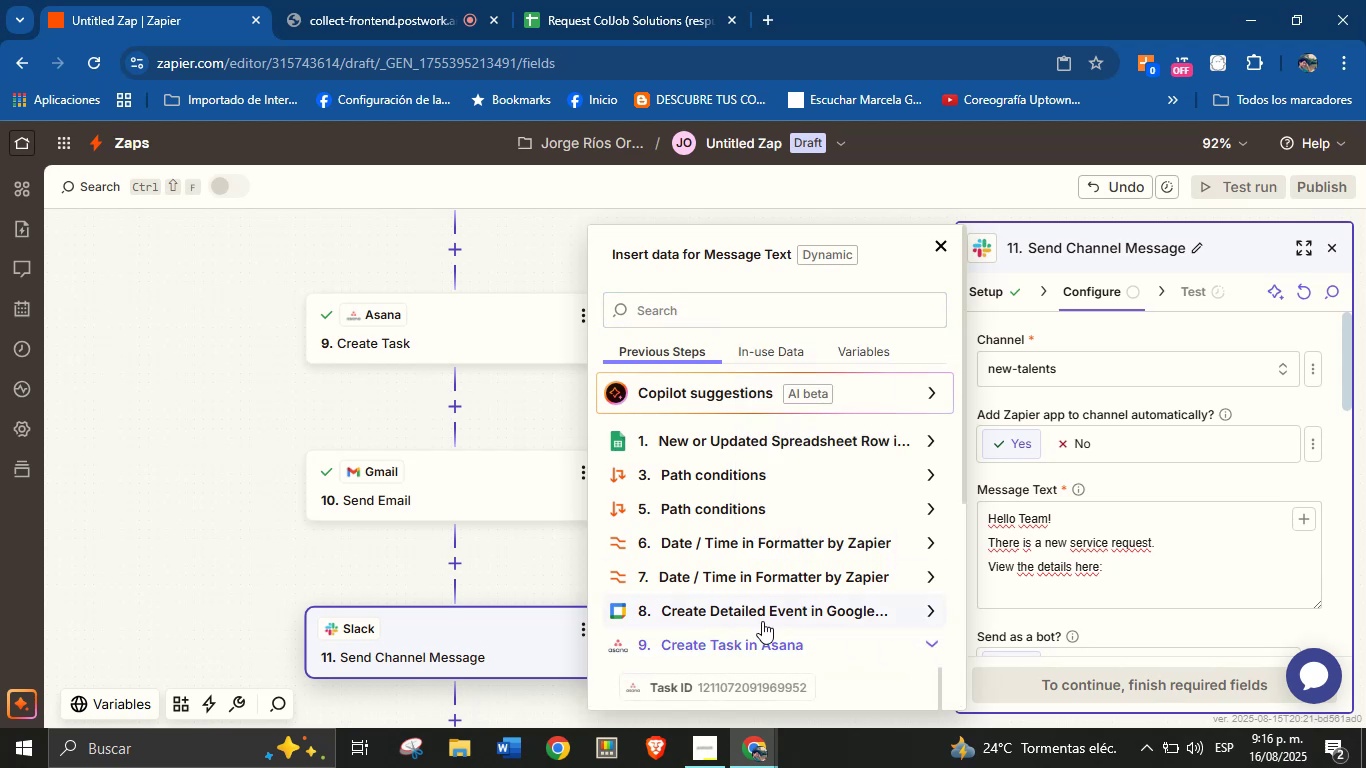 
scroll: coordinate [759, 568], scroll_direction: down, amount: 2.0
 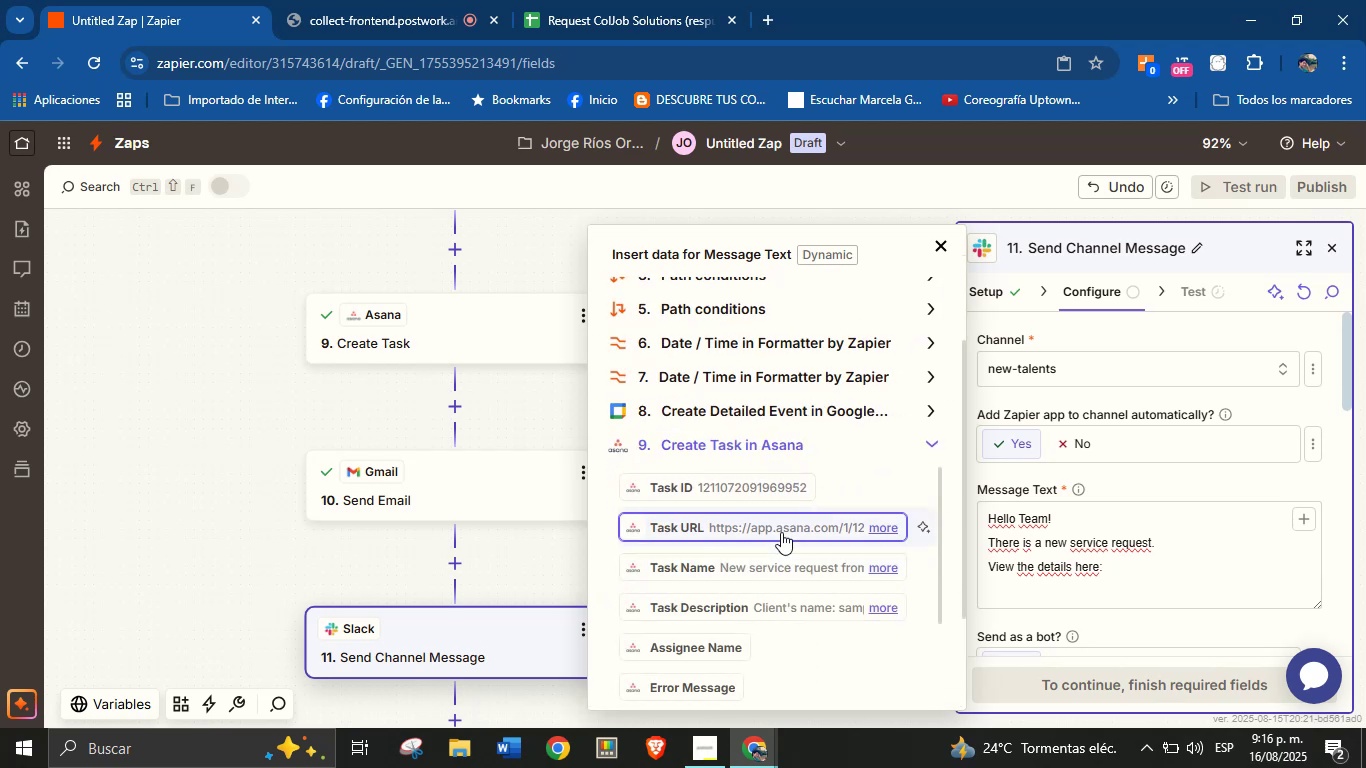 
left_click([781, 531])
 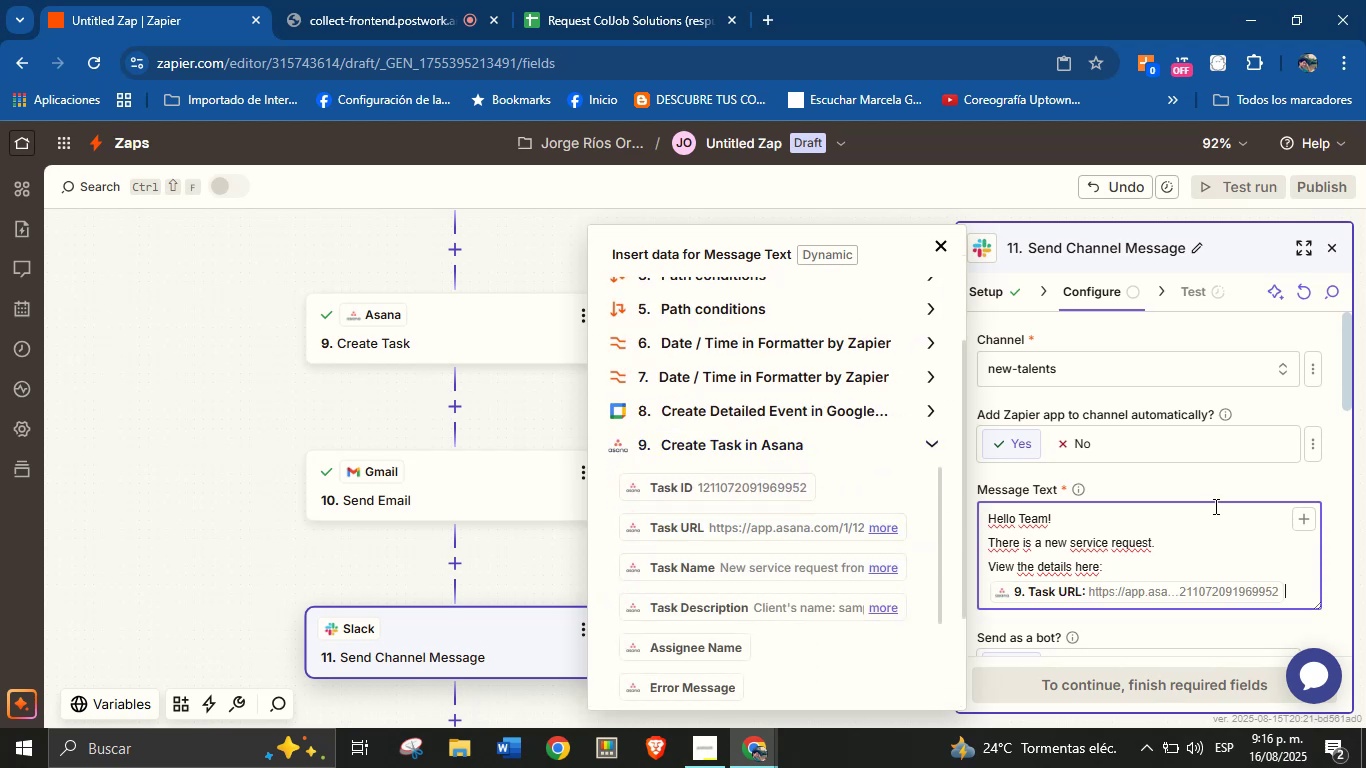 
left_click([1217, 490])
 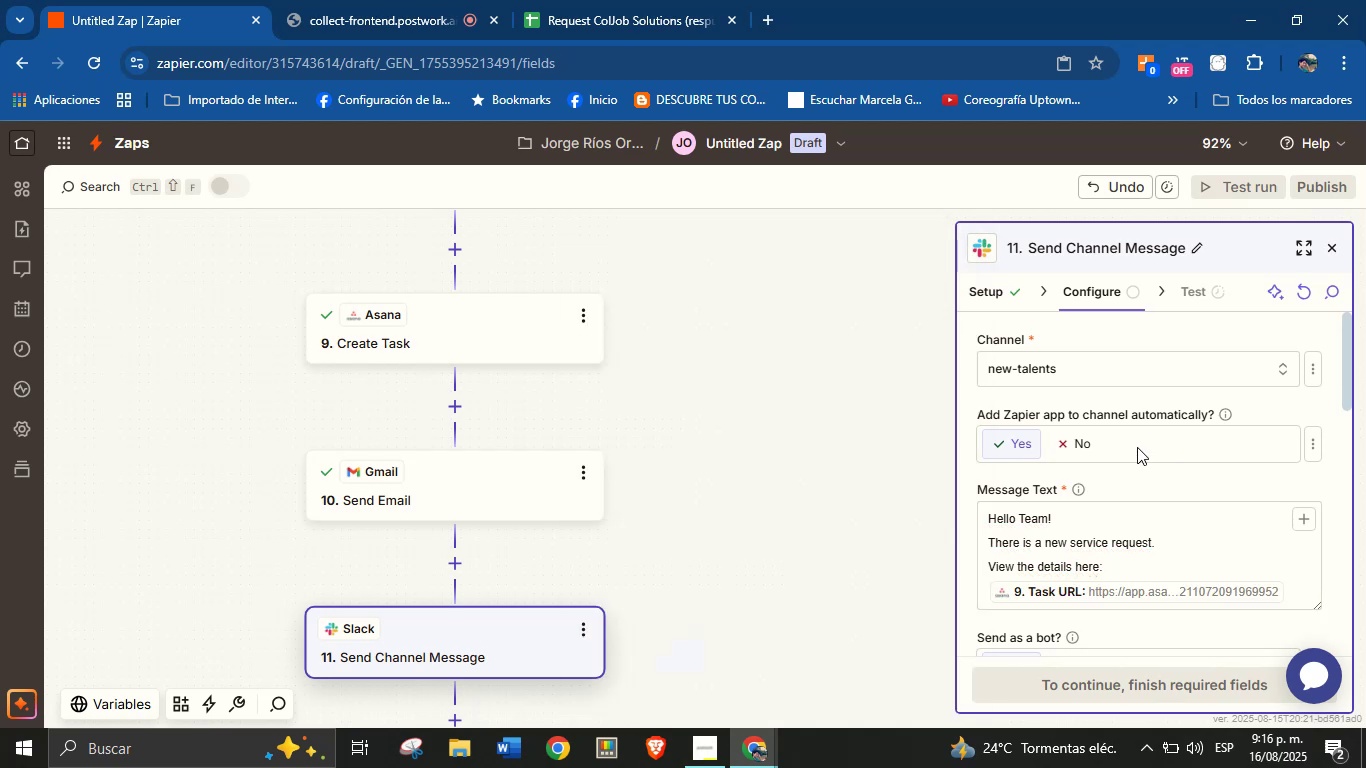 
scroll: coordinate [1128, 443], scroll_direction: none, amount: 0.0
 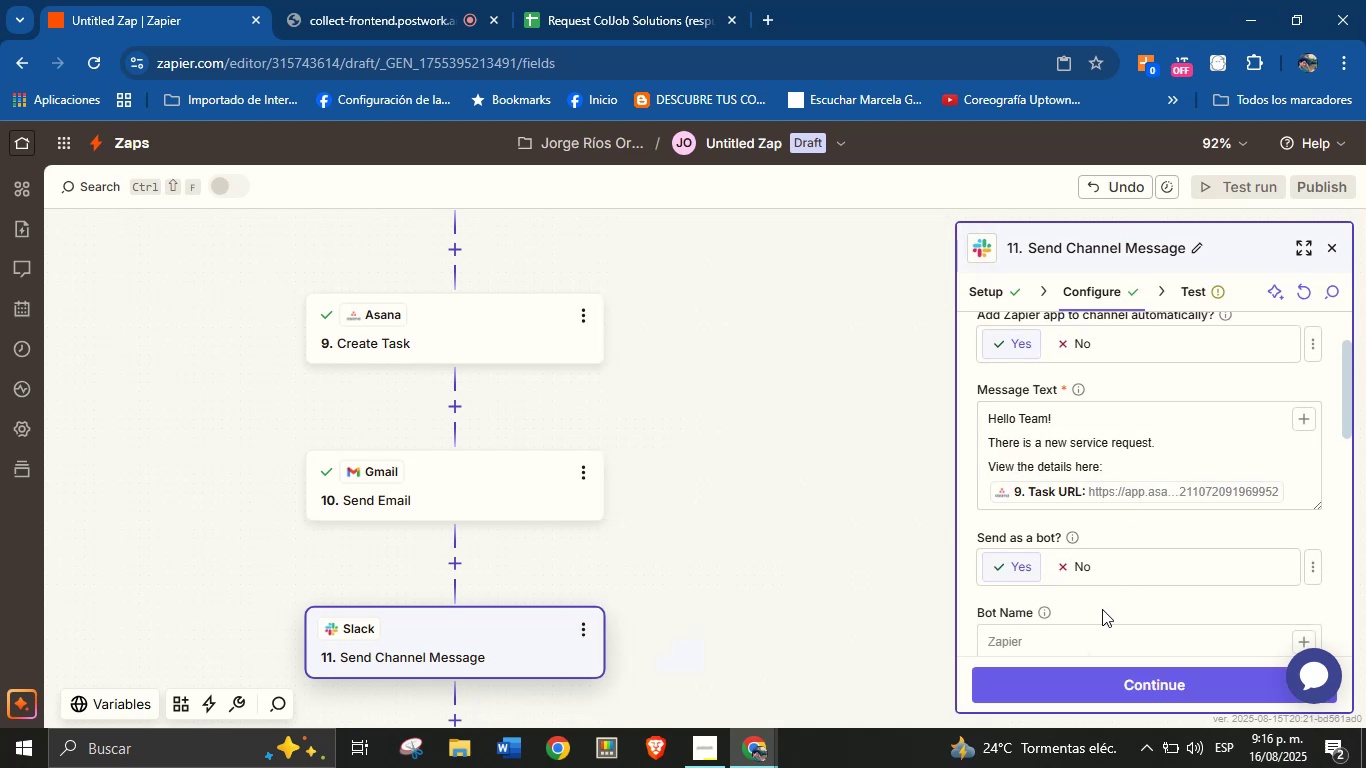 
left_click([1079, 639])
 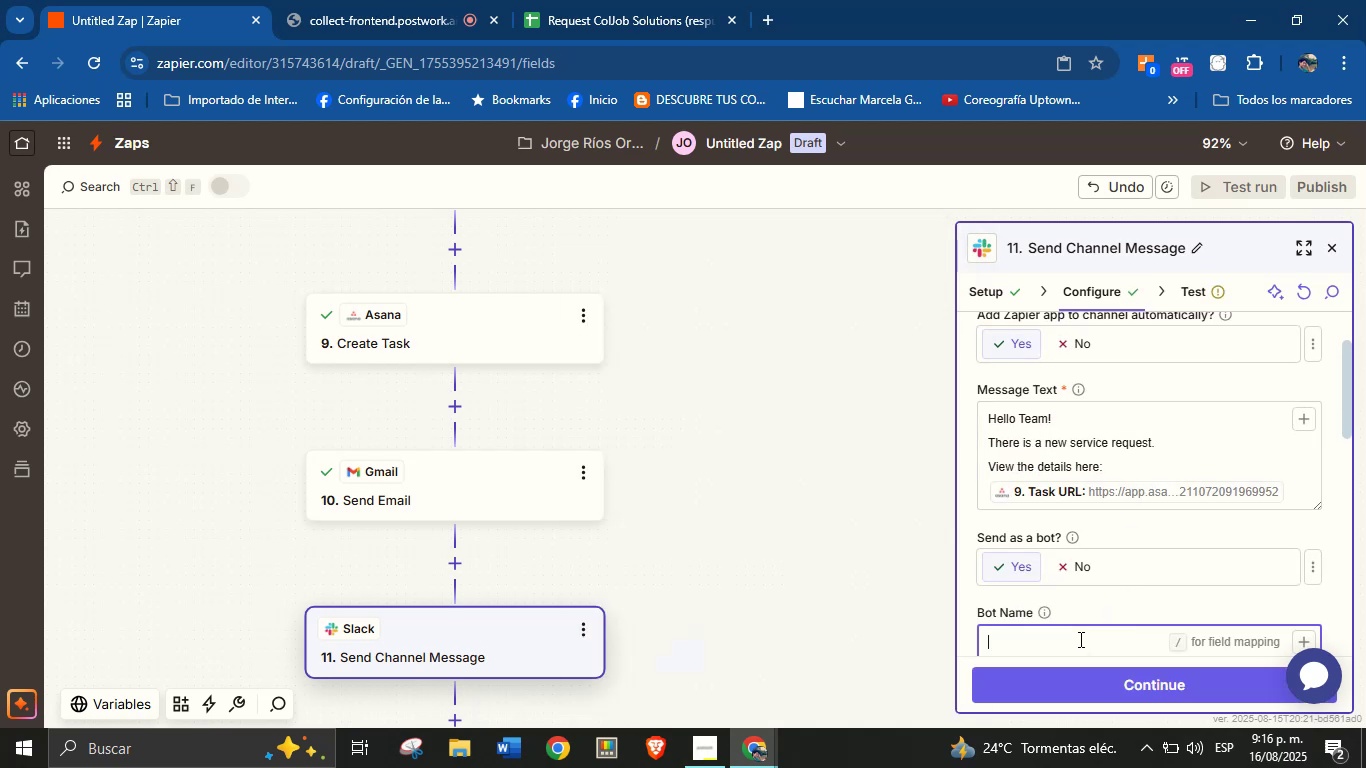 
type(Orenji from ColJob)
 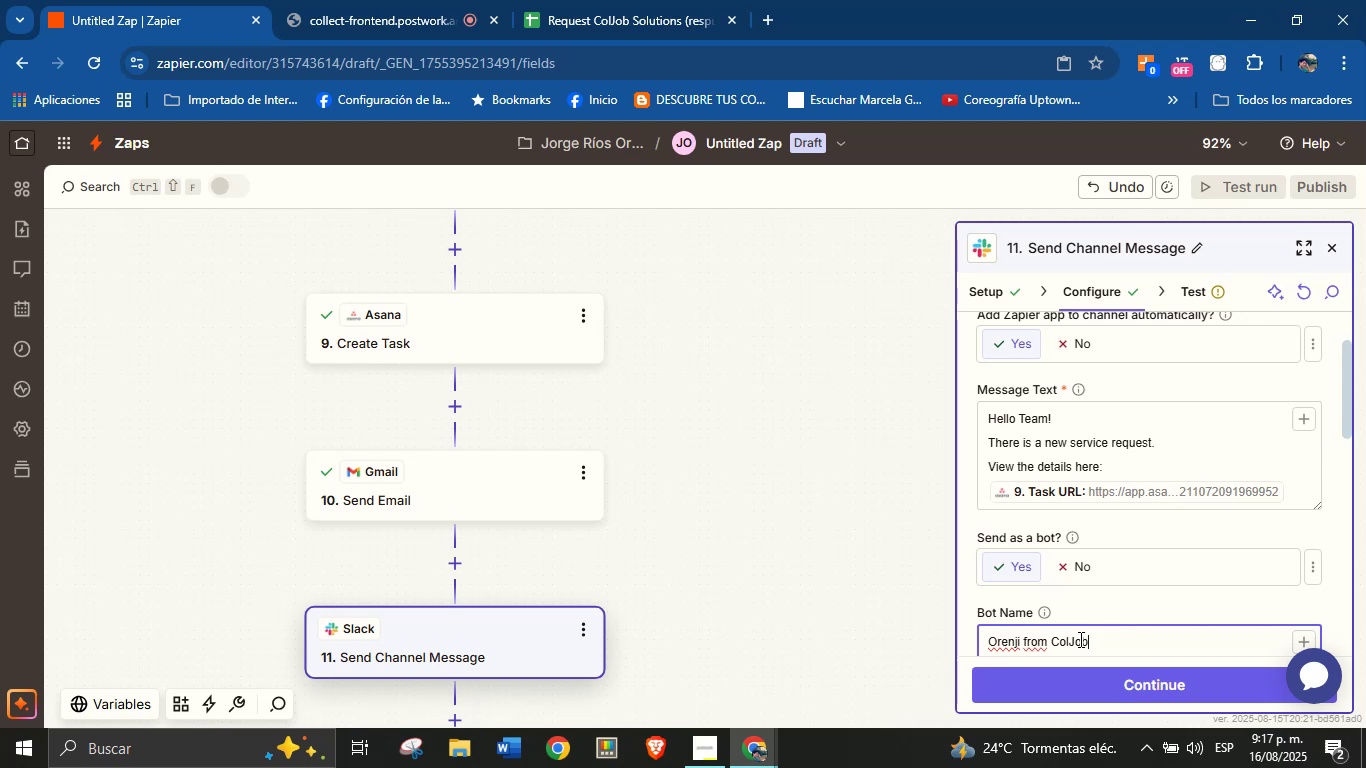 
wait(26.87)
 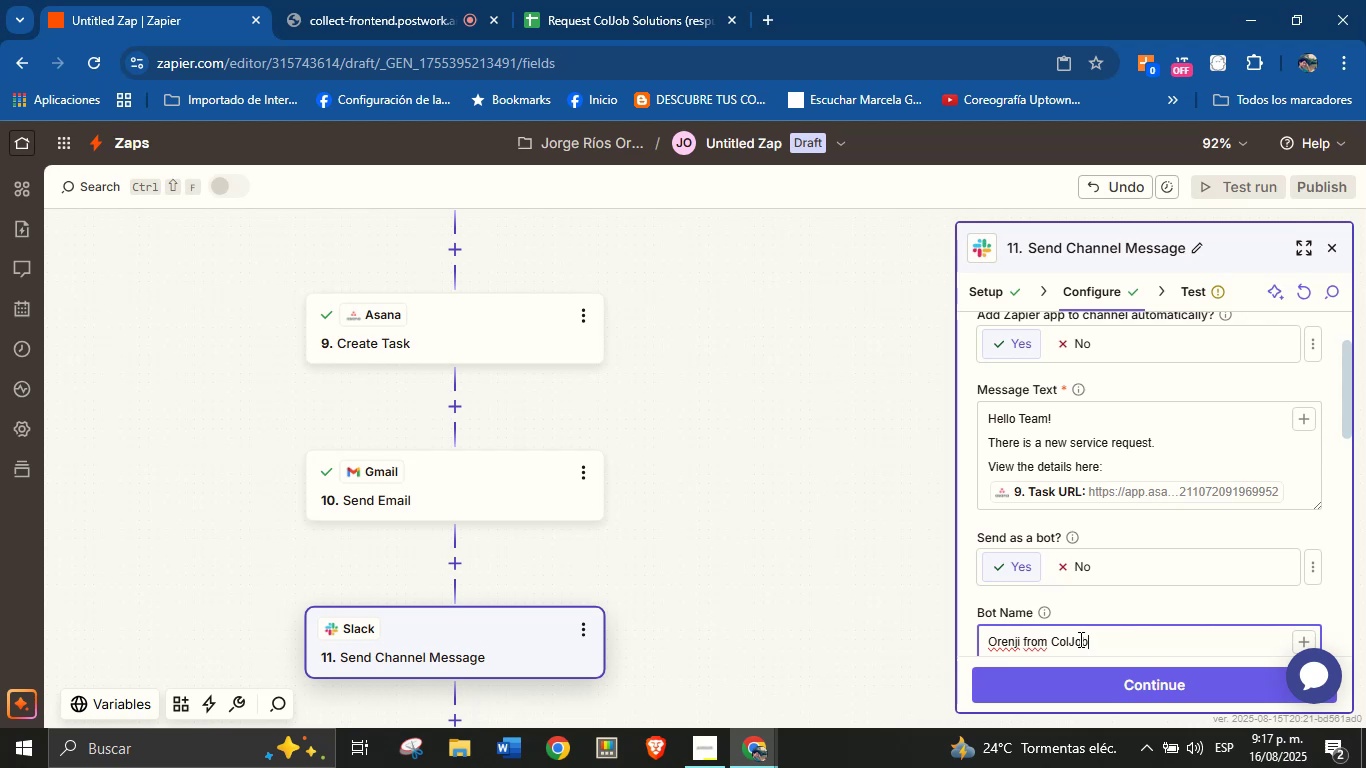 
left_click([1100, 609])
 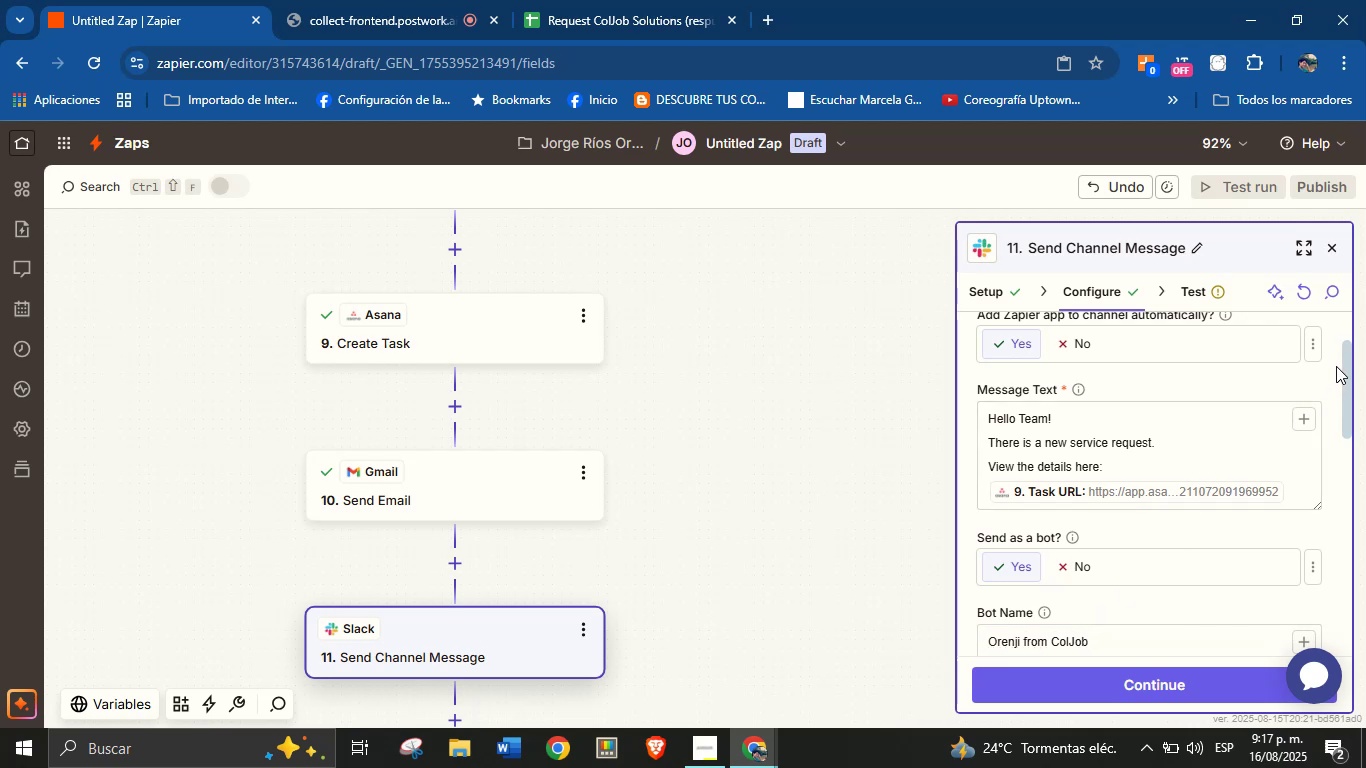 
left_click_drag(start_coordinate=[1345, 354], to_coordinate=[1358, 525])
 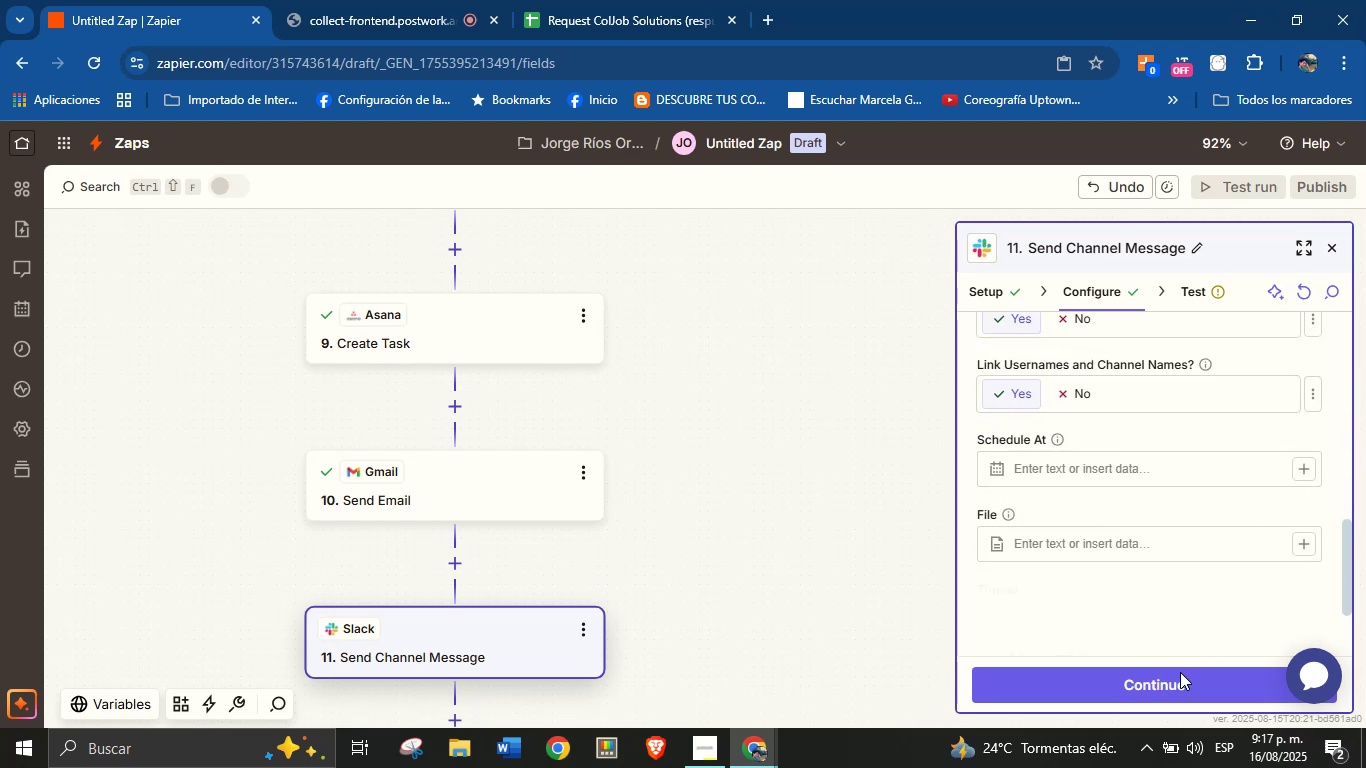 
left_click([1175, 678])
 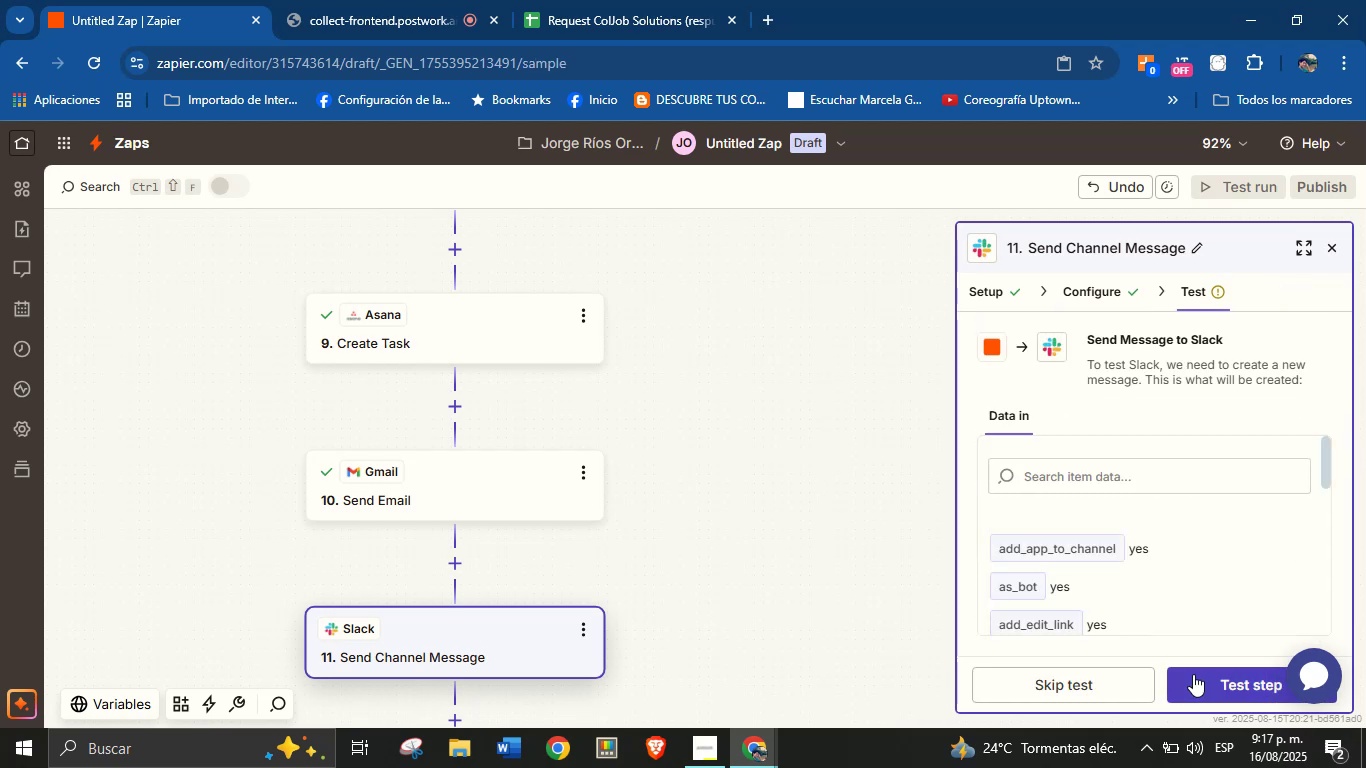 
left_click([1214, 677])
 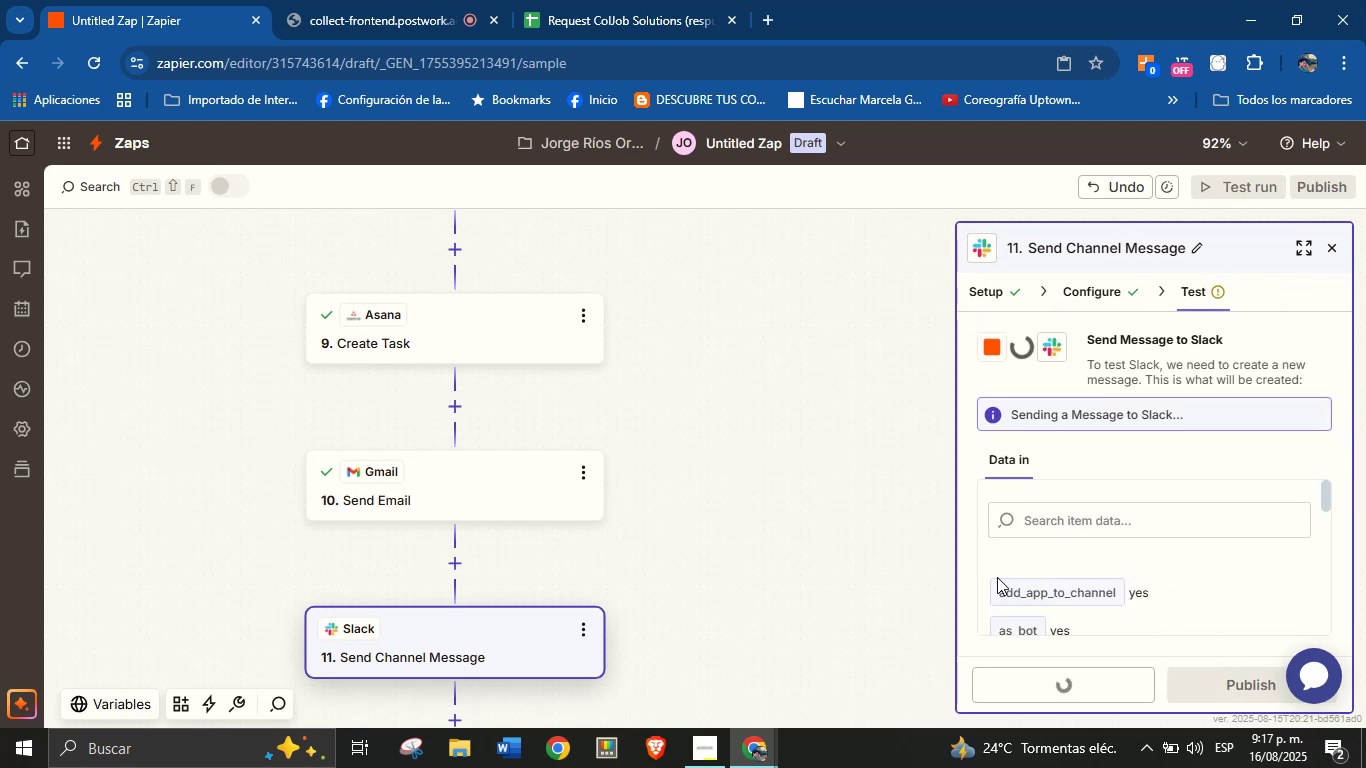 
left_click_drag(start_coordinate=[797, 617], to_coordinate=[788, 522])
 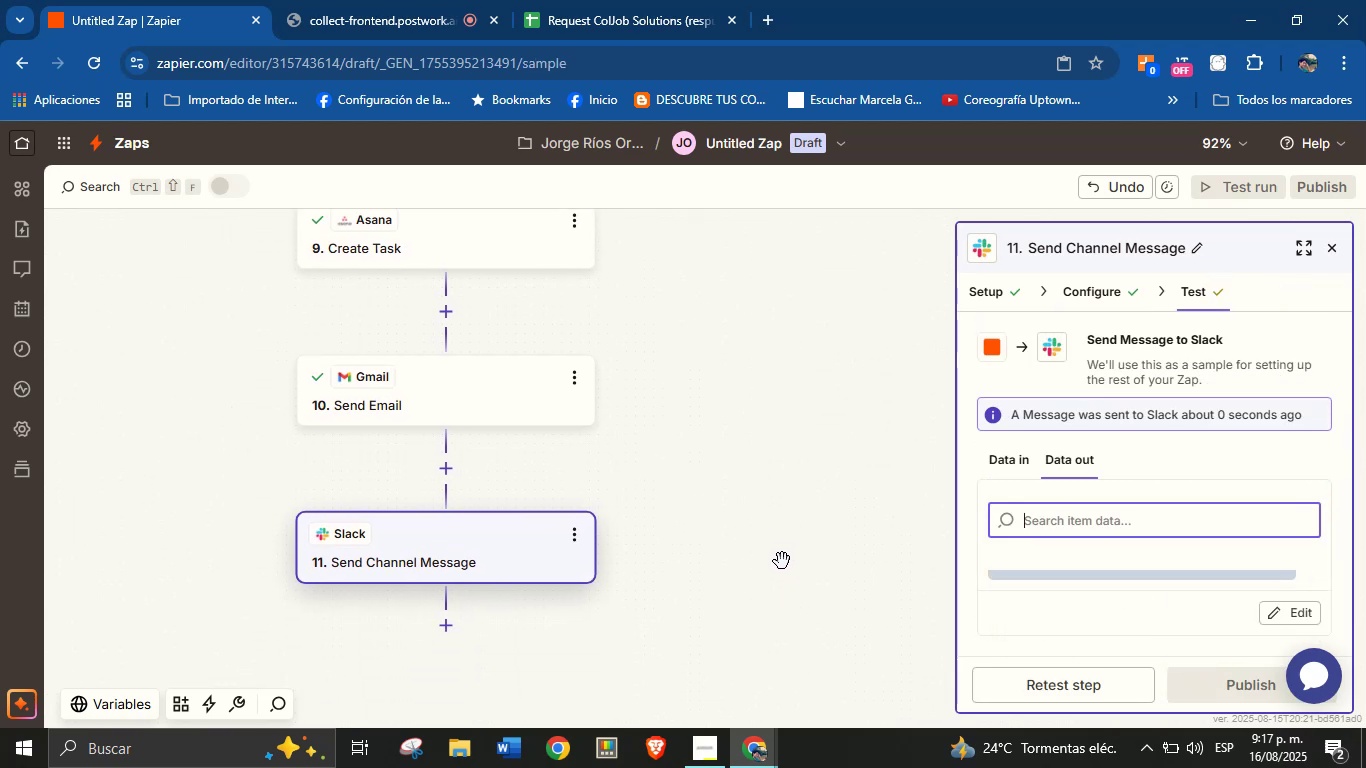 
left_click_drag(start_coordinate=[763, 594], to_coordinate=[757, 561])
 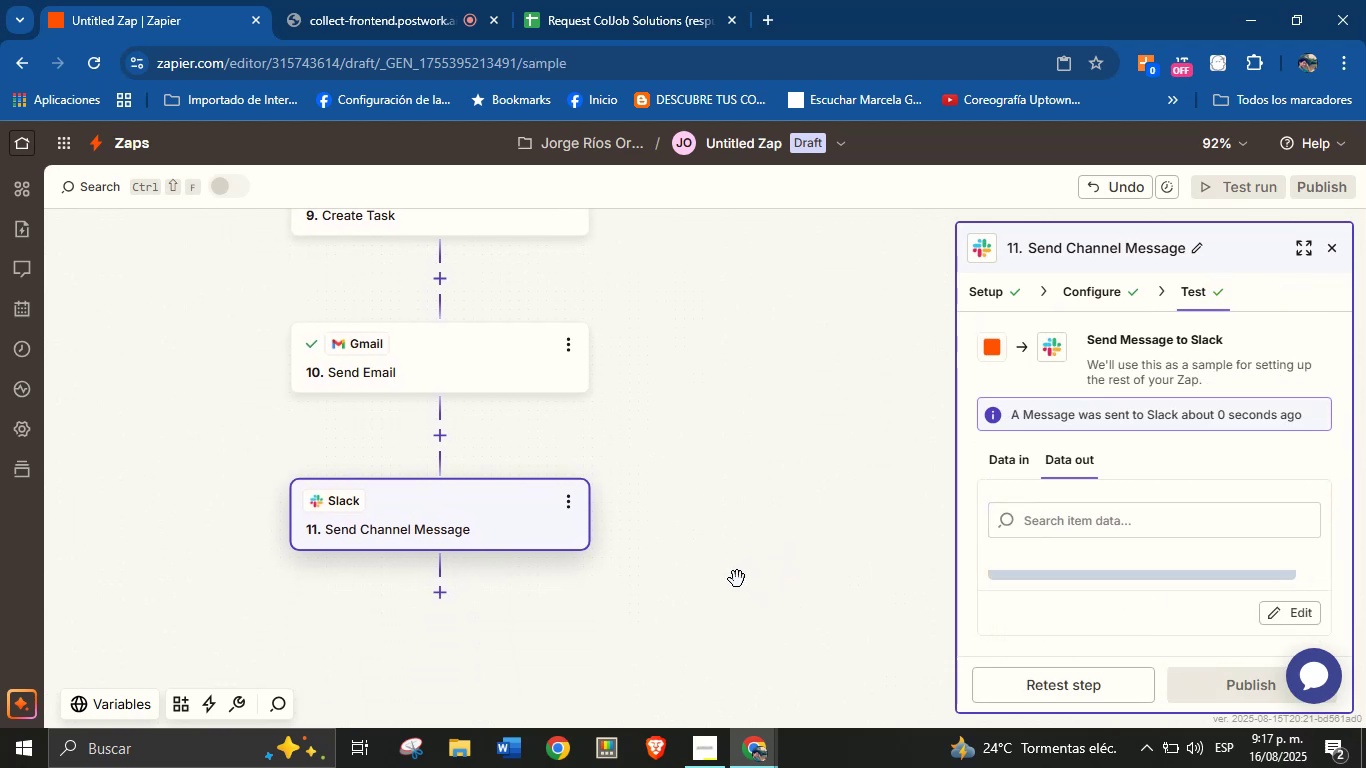 
left_click_drag(start_coordinate=[728, 593], to_coordinate=[728, 565])
 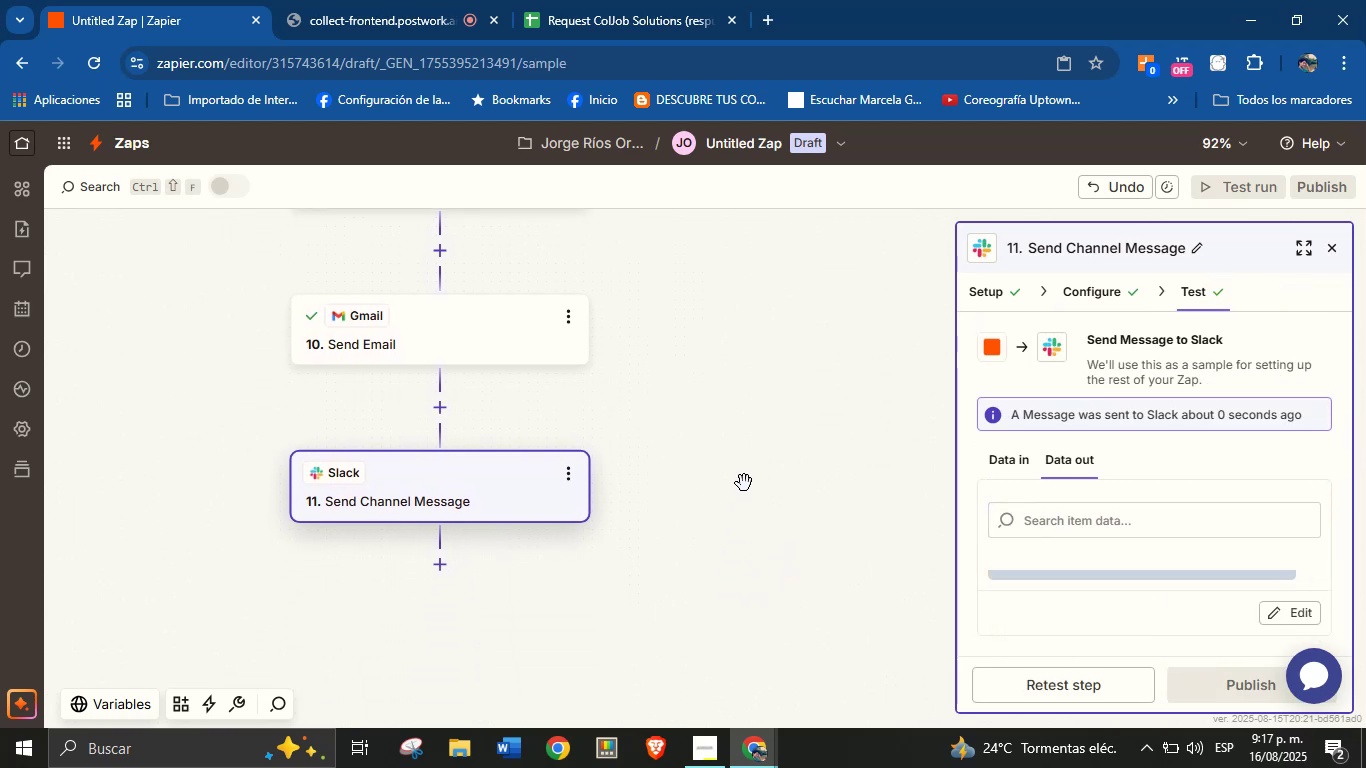 
left_click_drag(start_coordinate=[749, 437], to_coordinate=[734, 634])
 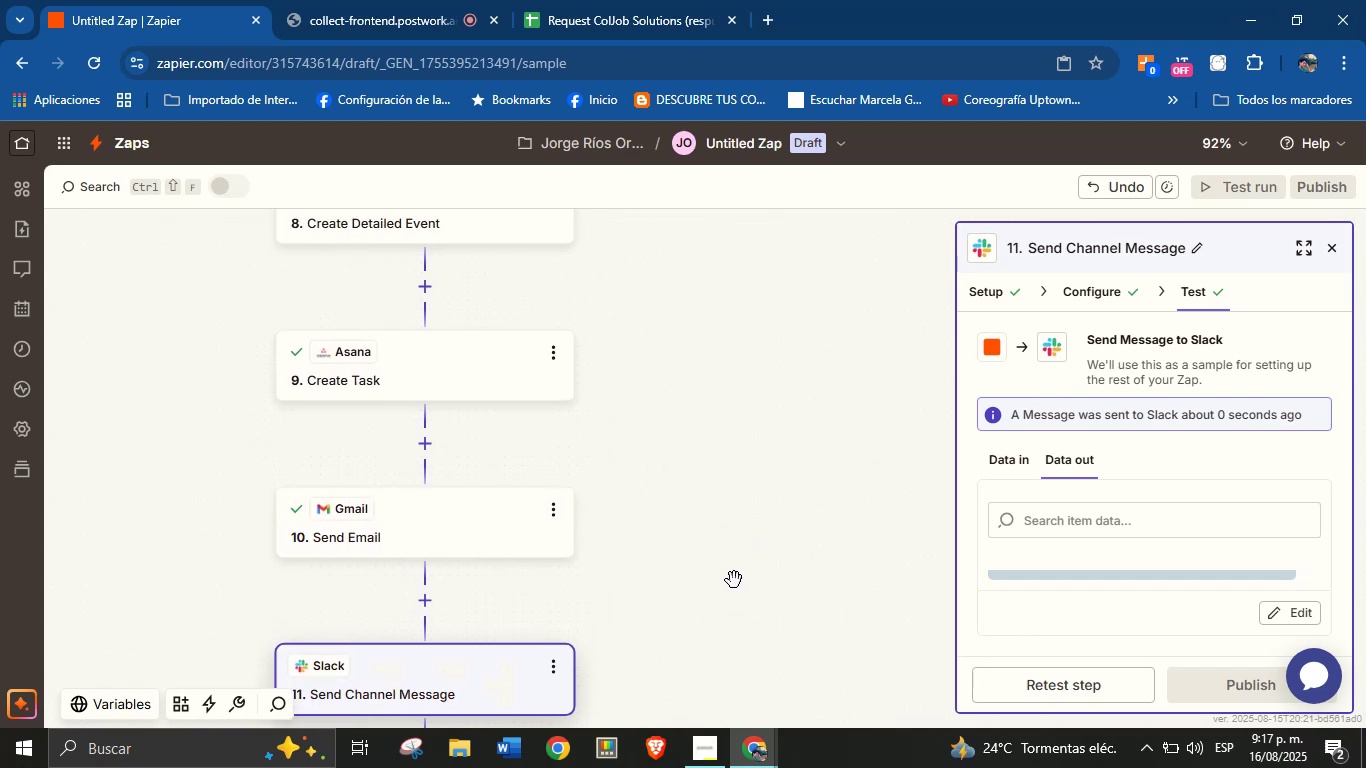 
left_click_drag(start_coordinate=[732, 505], to_coordinate=[716, 630])
 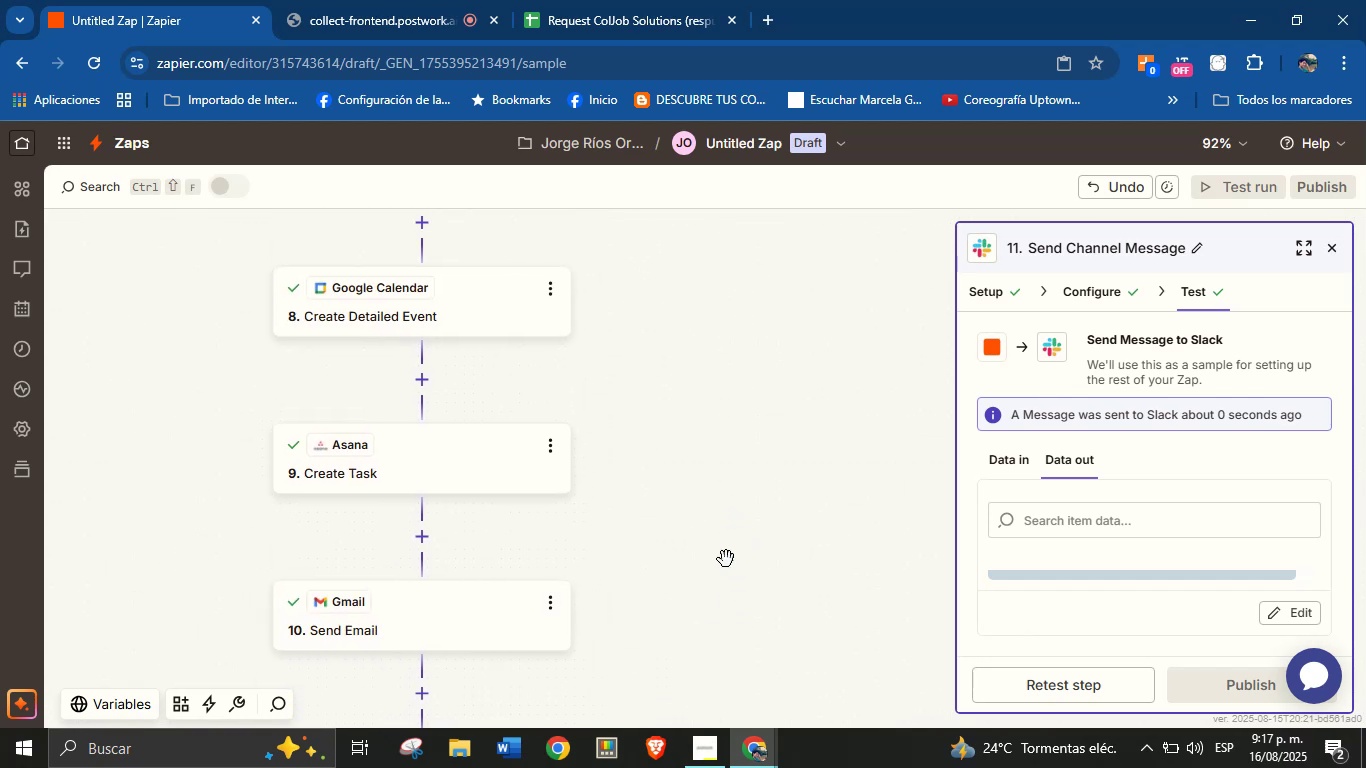 
left_click_drag(start_coordinate=[754, 452], to_coordinate=[696, 600])
 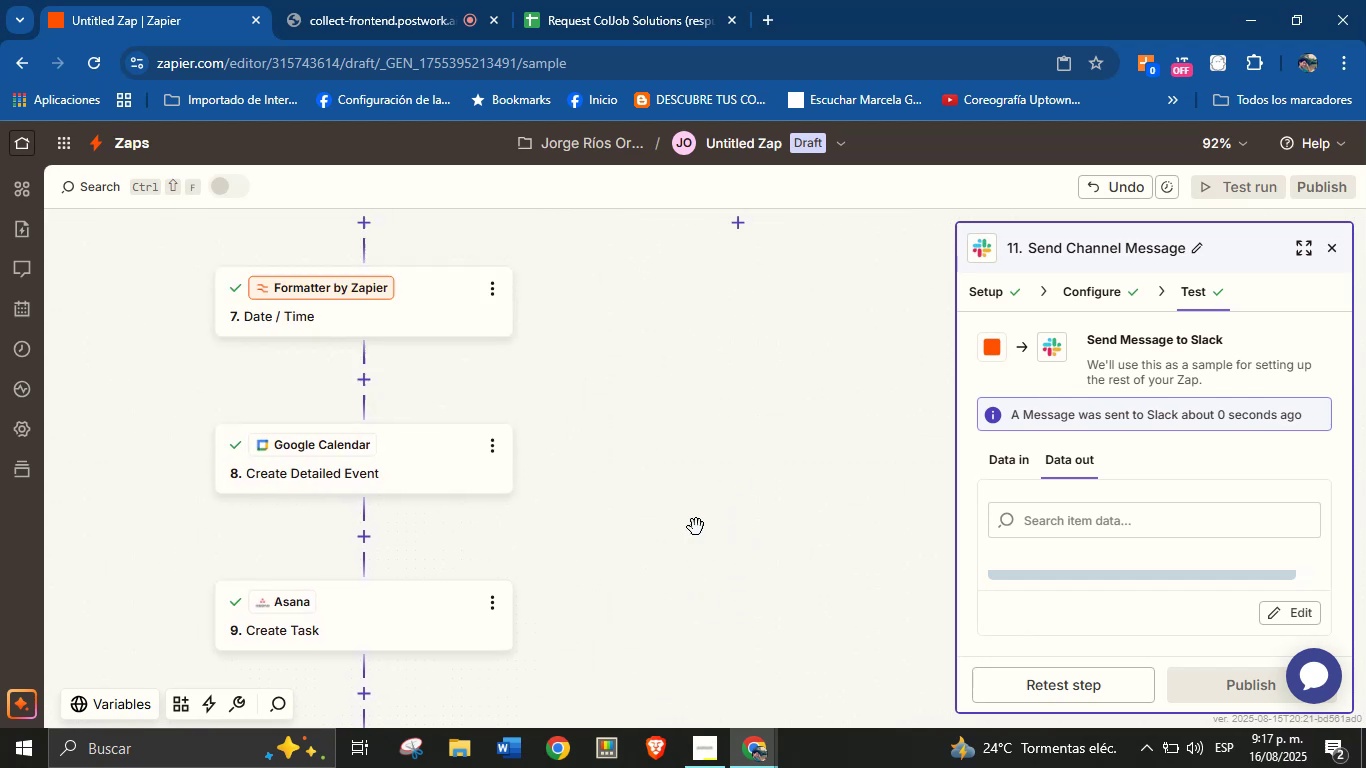 
left_click_drag(start_coordinate=[719, 429], to_coordinate=[670, 543])
 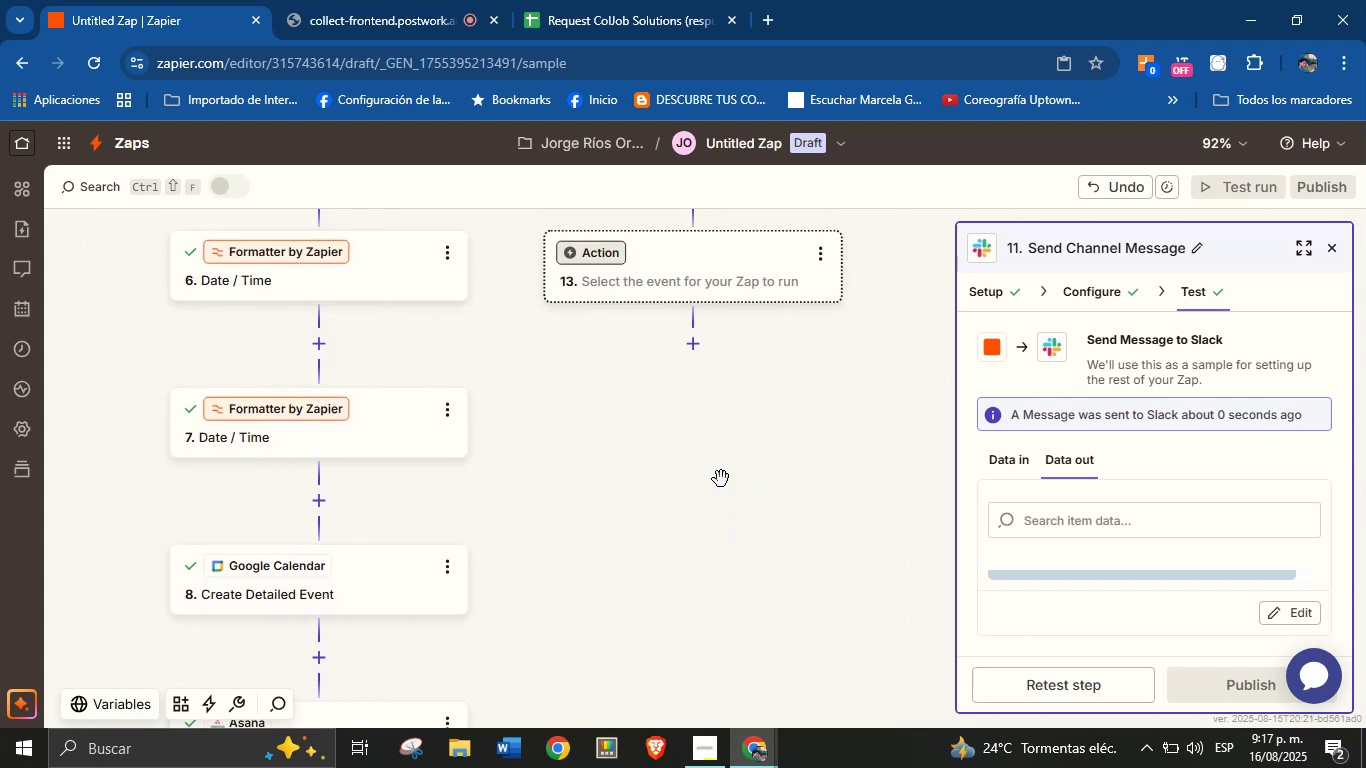 
left_click_drag(start_coordinate=[780, 421], to_coordinate=[739, 537])
 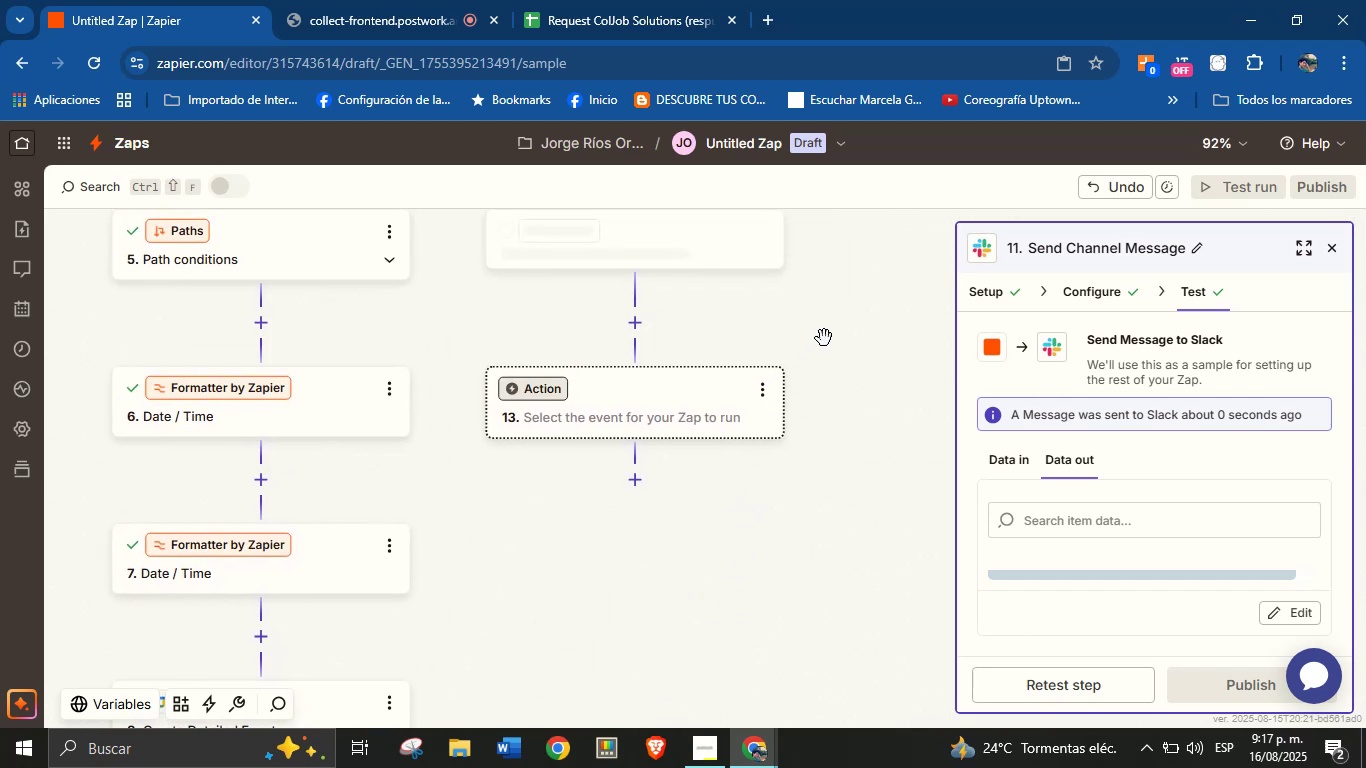 
left_click_drag(start_coordinate=[848, 322], to_coordinate=[814, 472])
 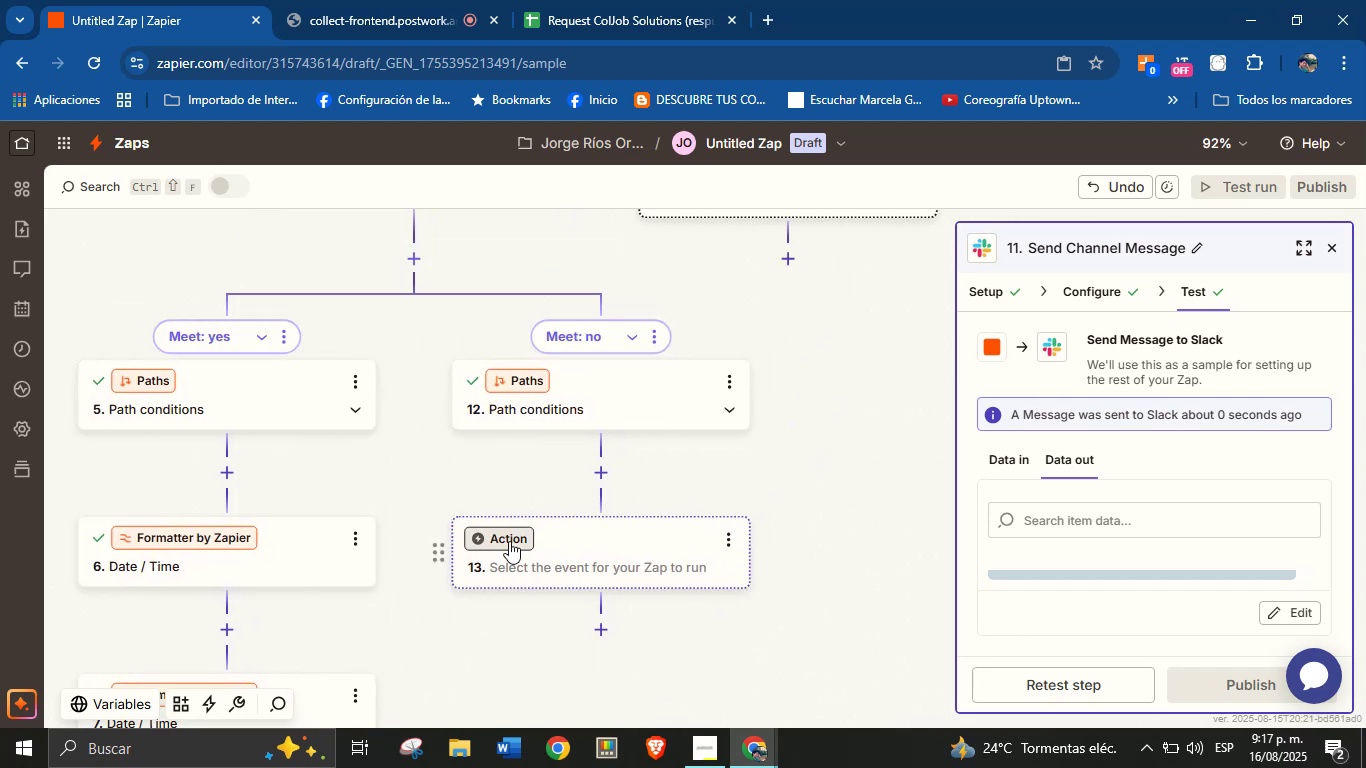 
left_click([509, 537])
 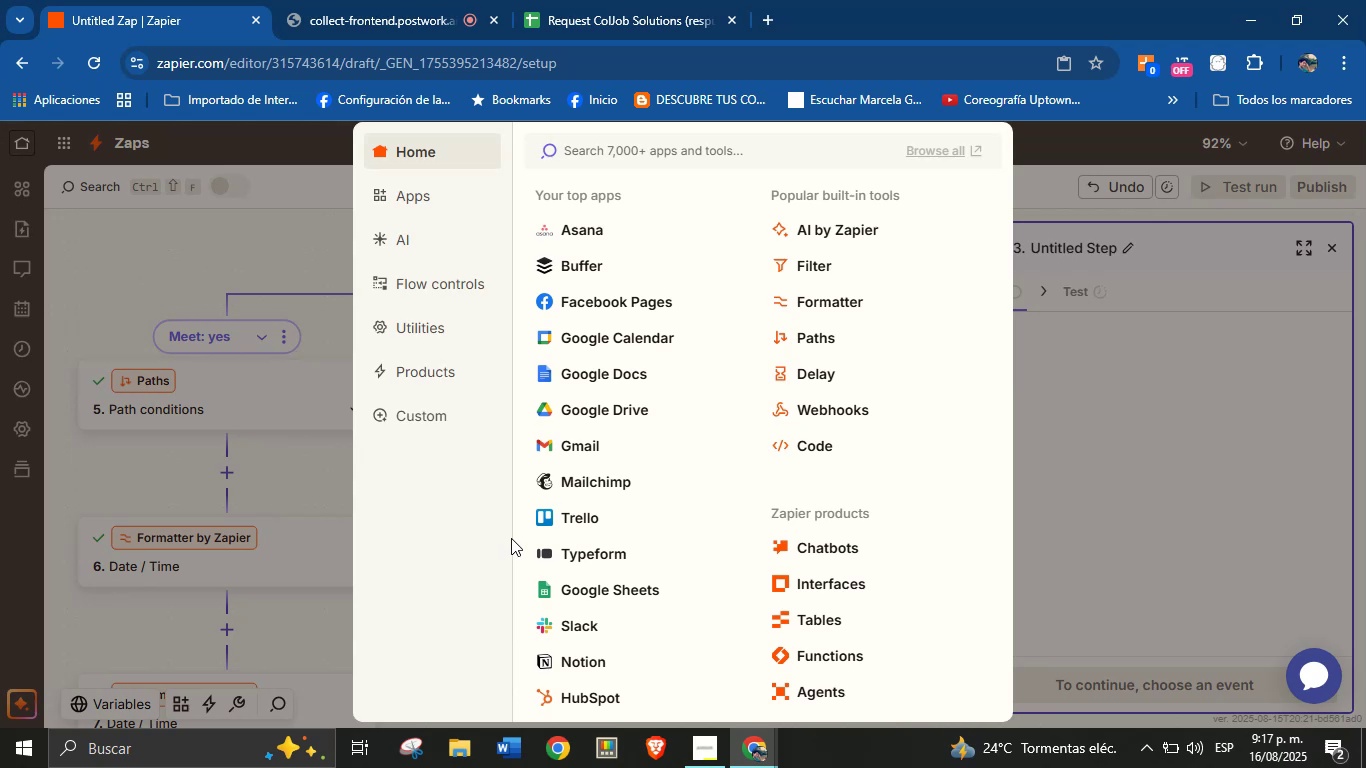 
wait(6.34)
 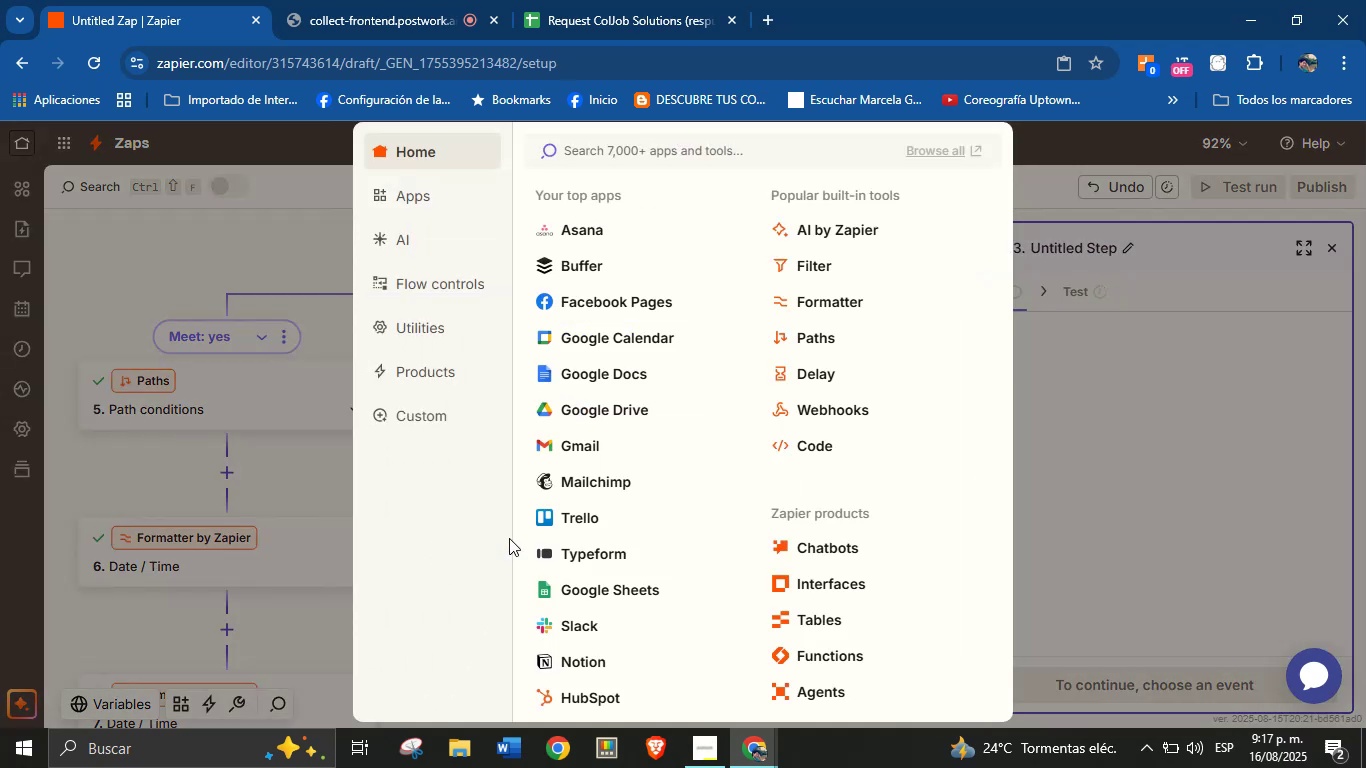 
left_click([581, 231])
 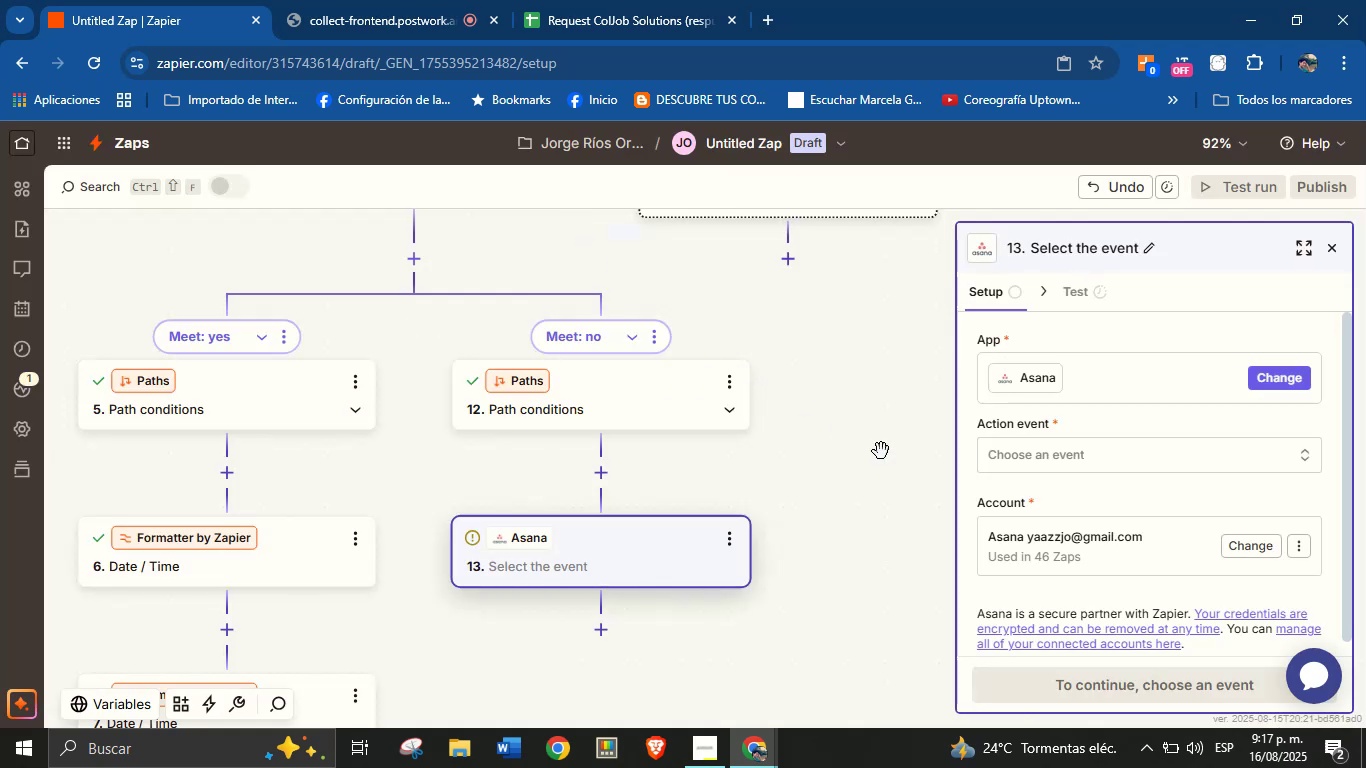 
left_click([1025, 460])
 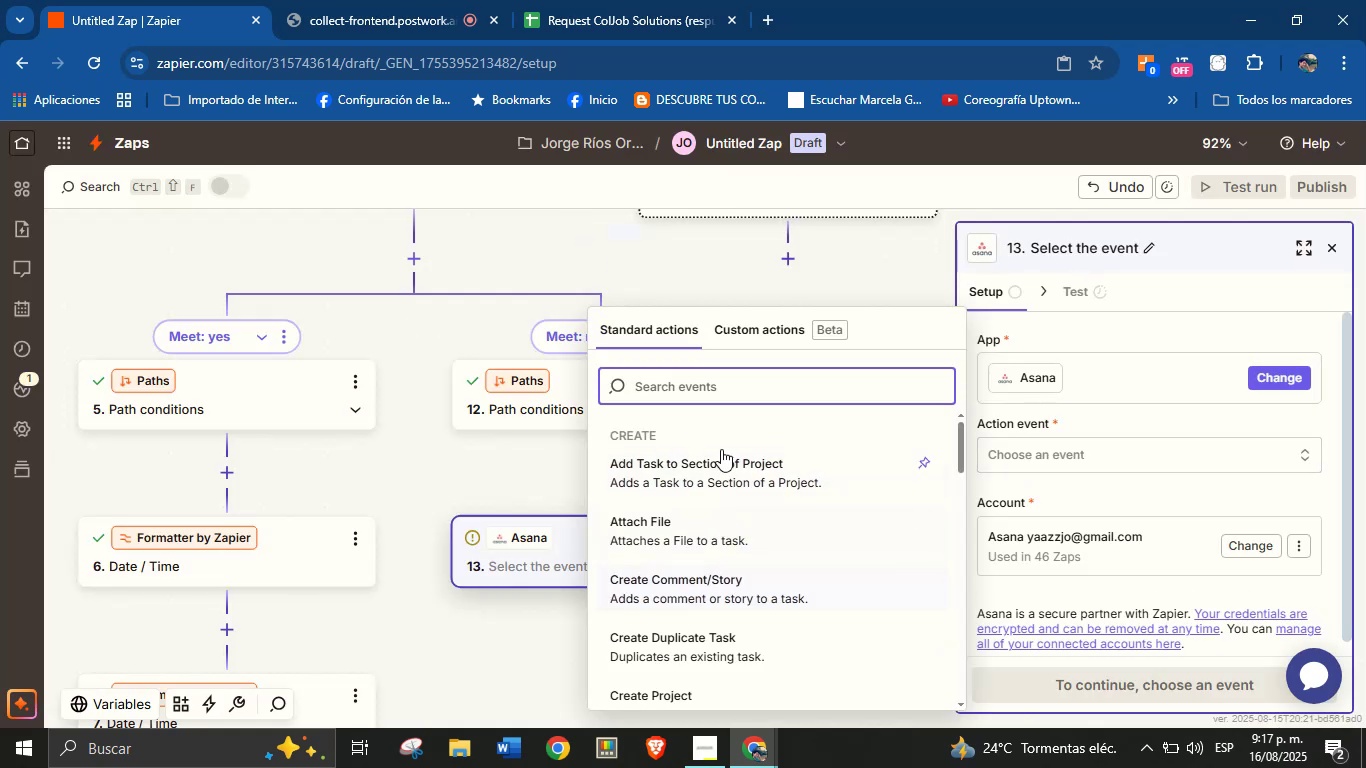 
type(task)
 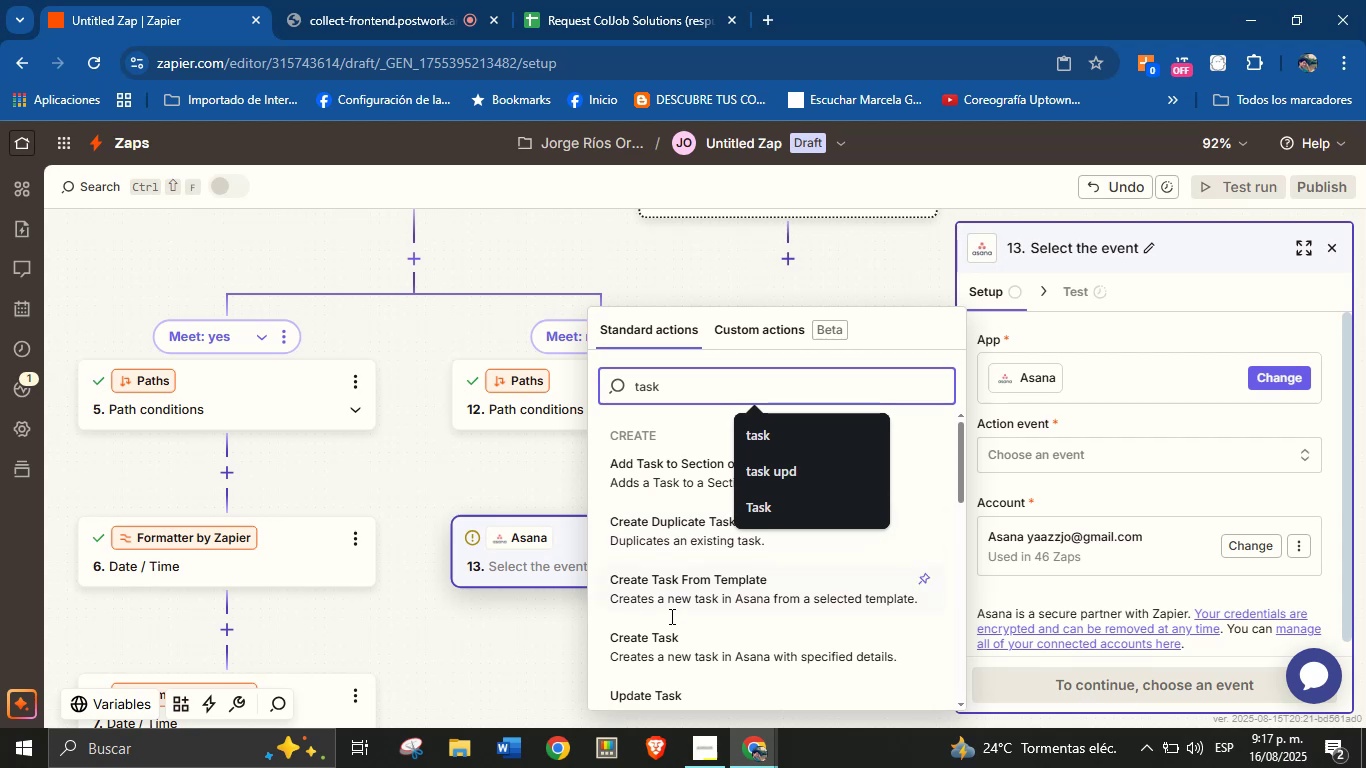 
left_click([672, 646])
 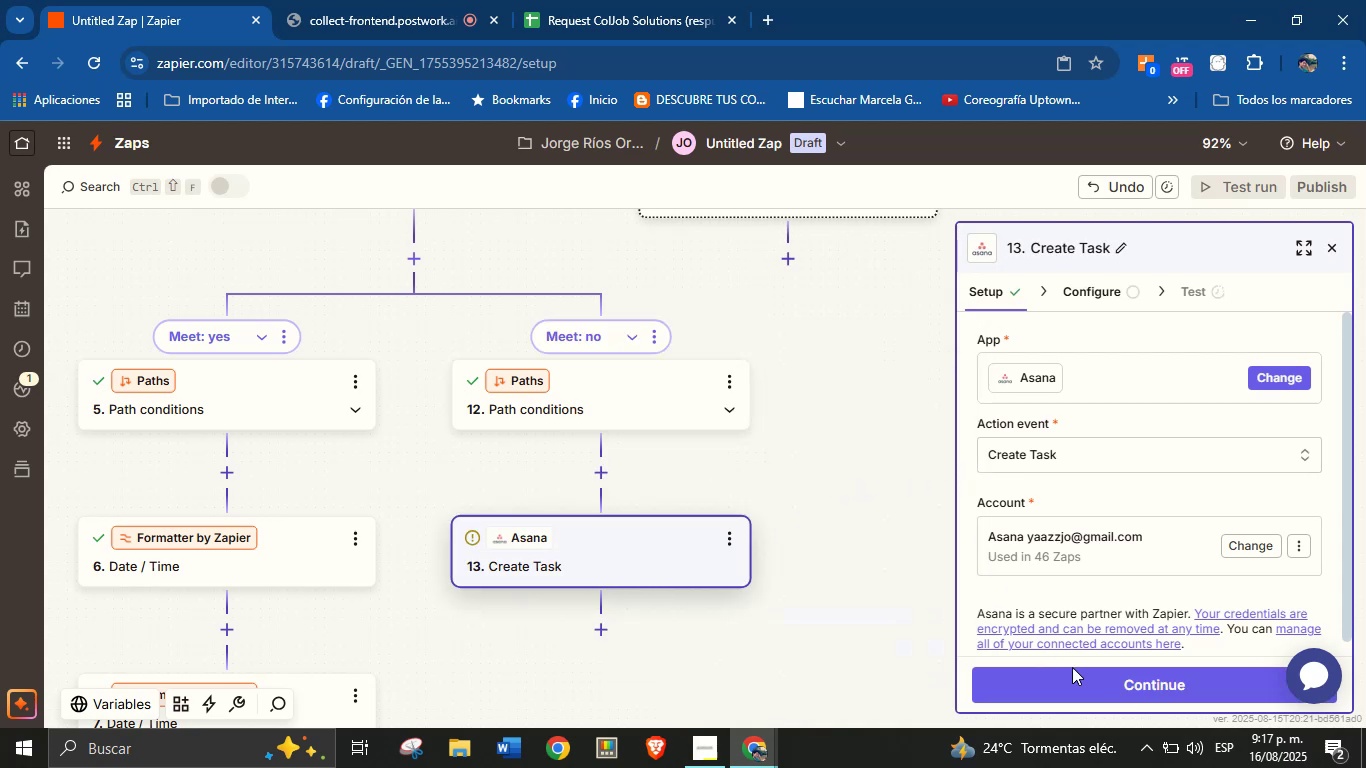 
left_click([1079, 678])
 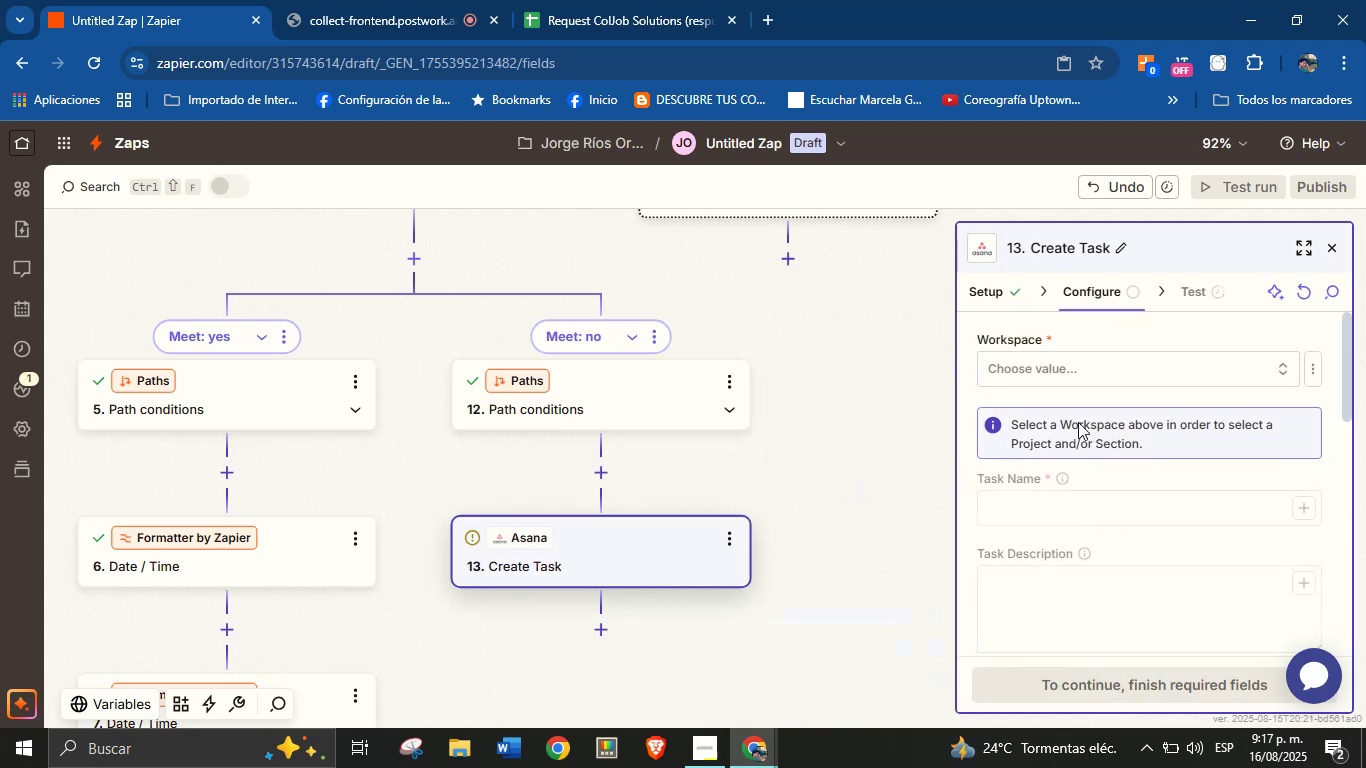 
left_click([1082, 376])
 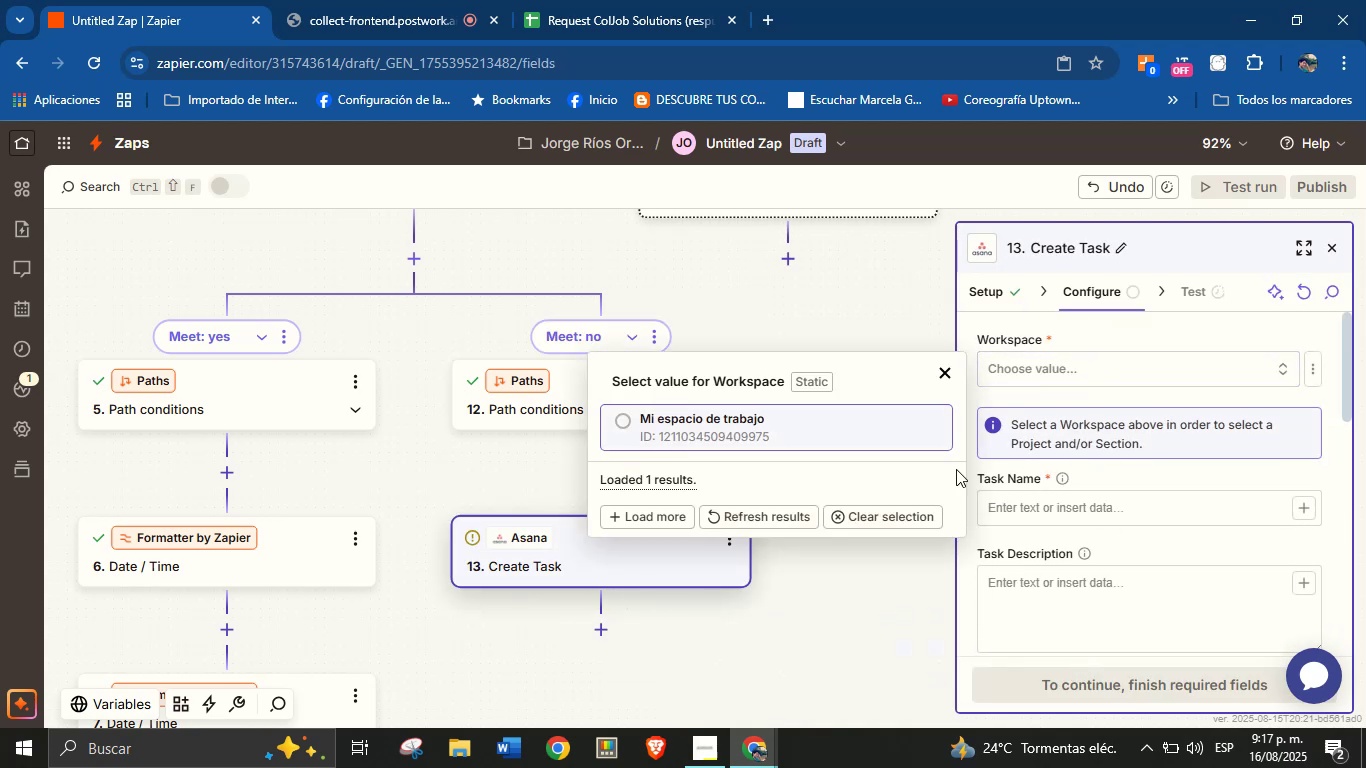 
left_click([890, 432])
 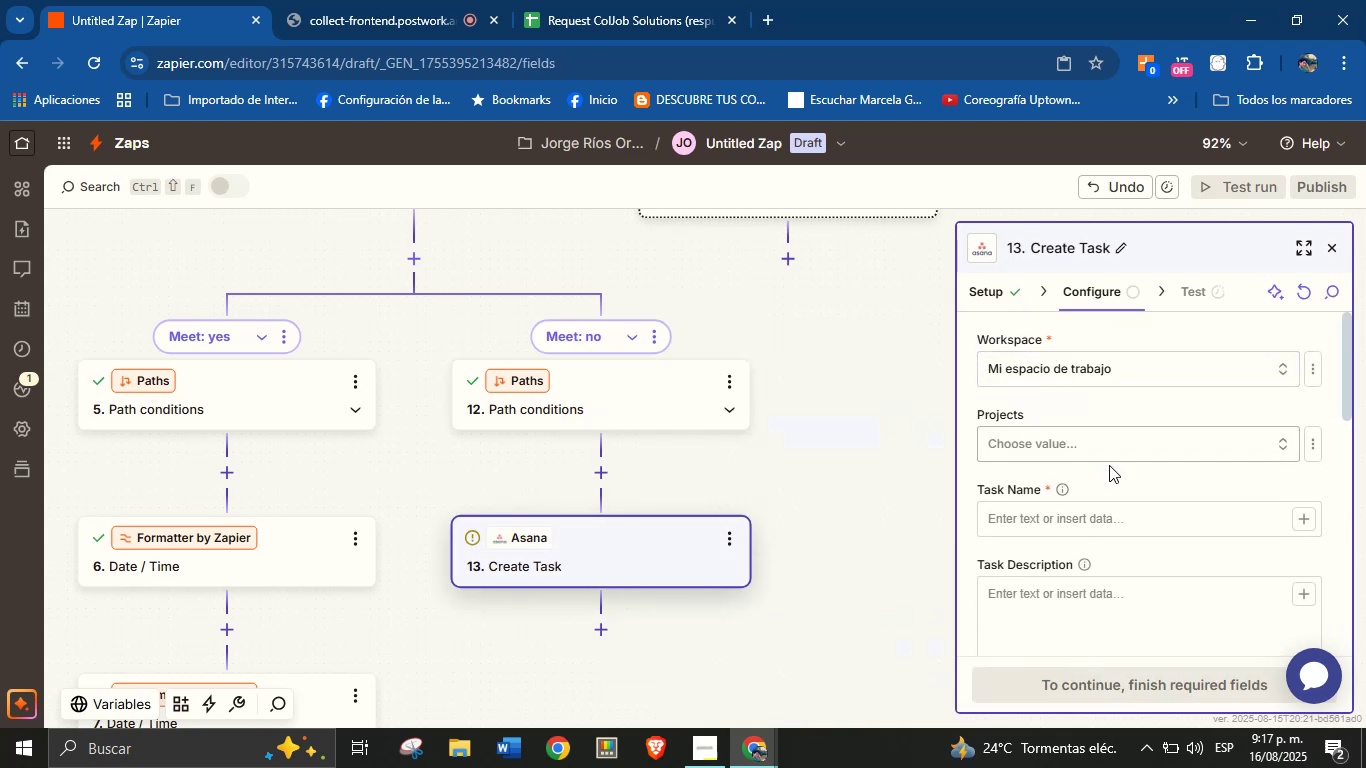 
left_click([1104, 437])
 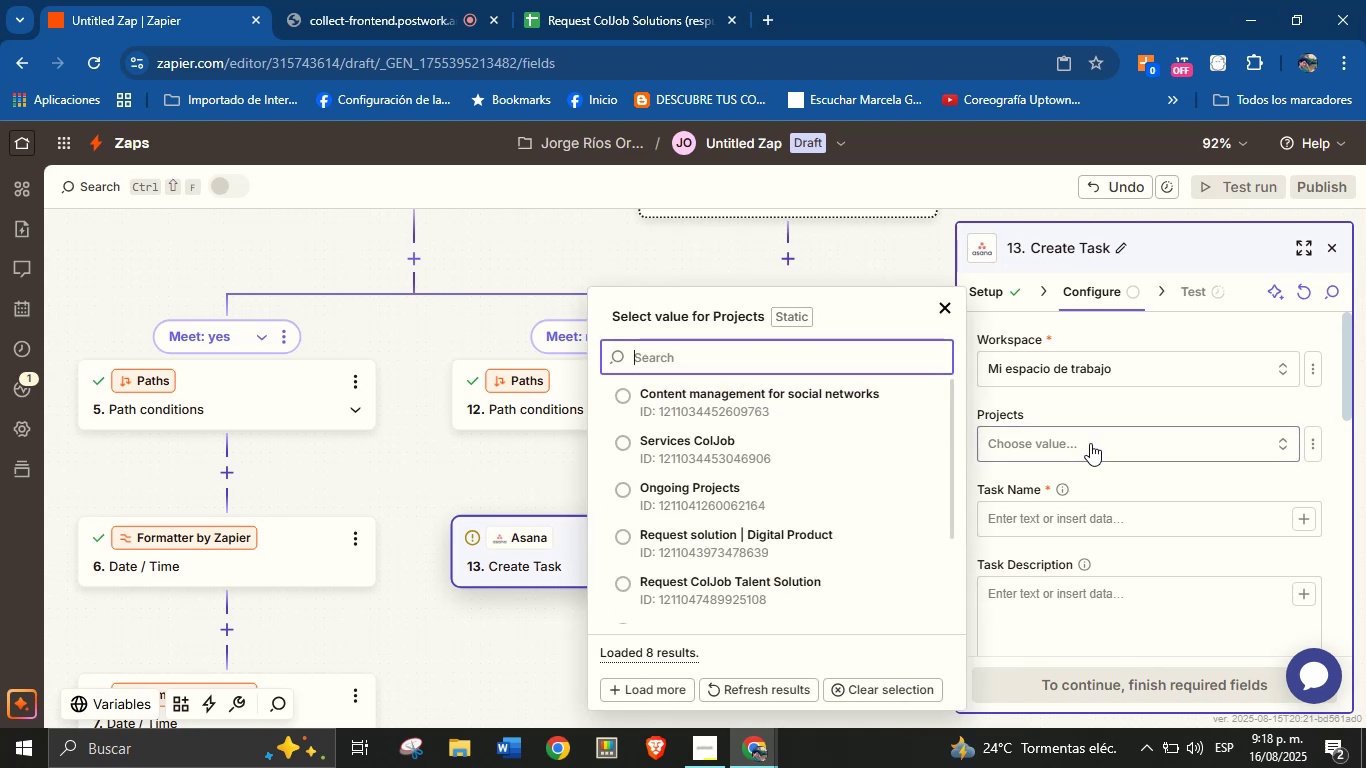 
wait(8.8)
 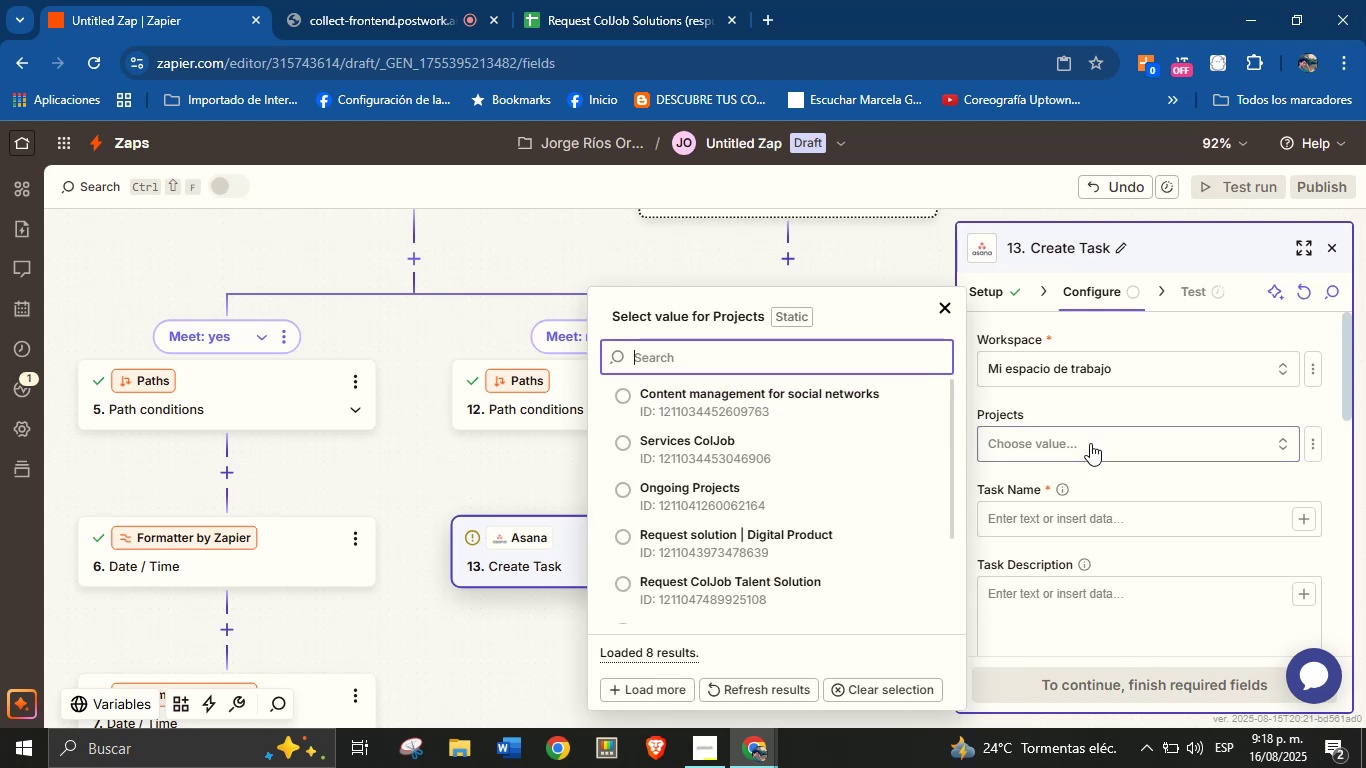 
left_click([767, 587])
 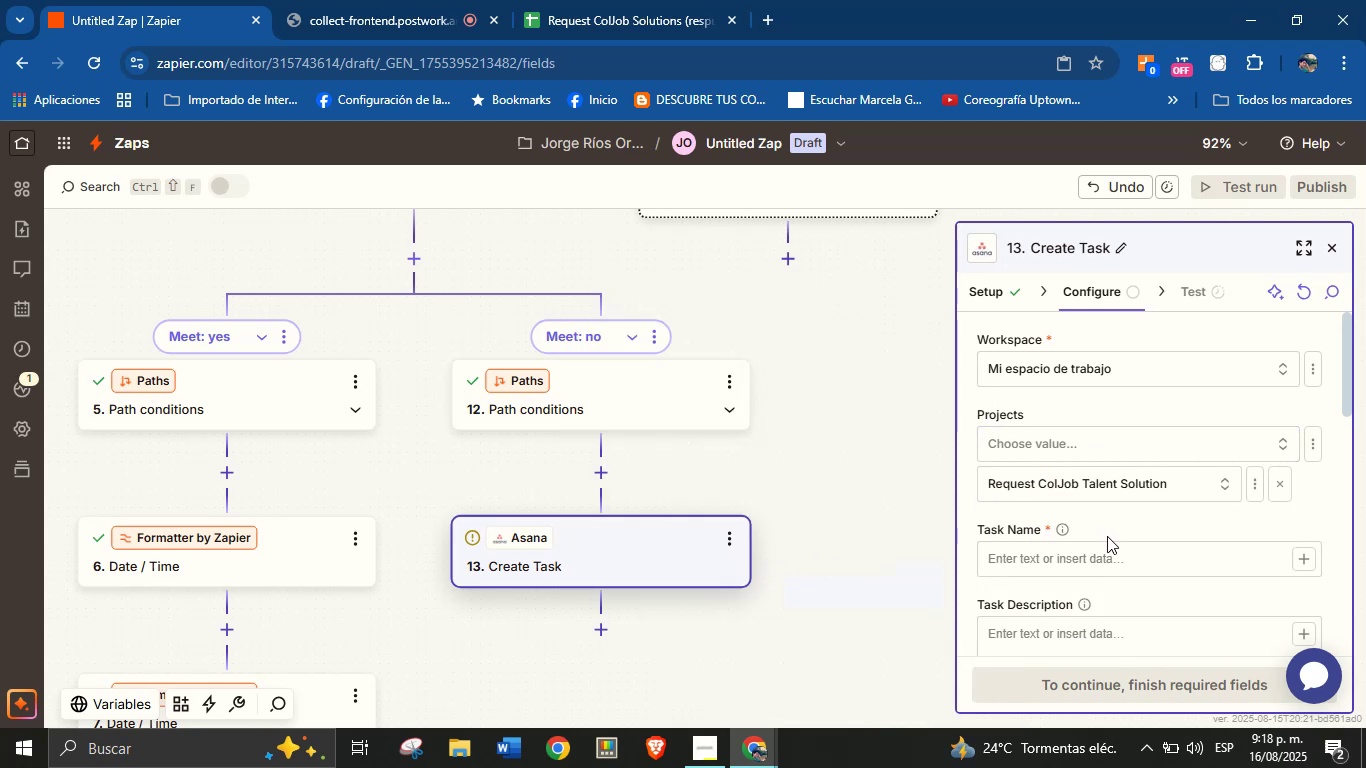 
left_click([1122, 527])
 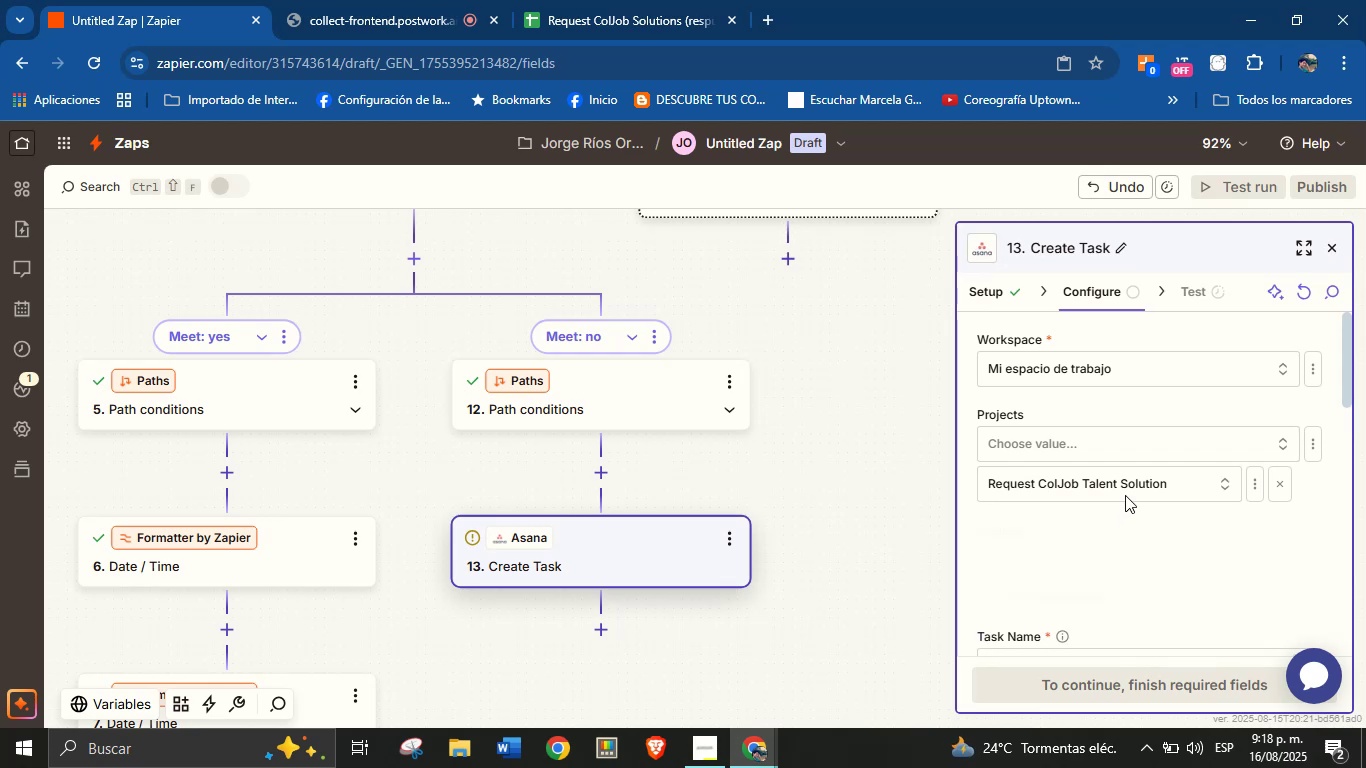 
scroll: coordinate [1129, 468], scroll_direction: down, amount: 1.0
 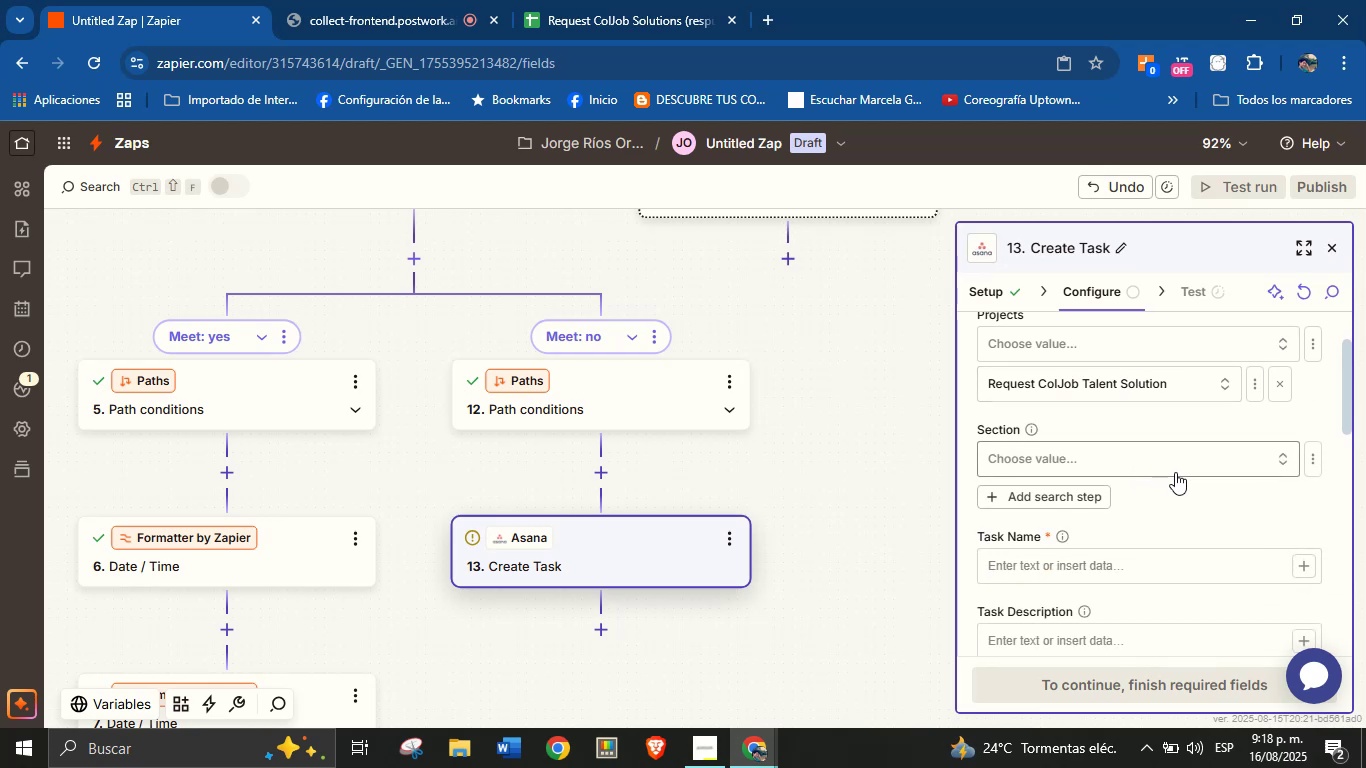 
left_click([1175, 485])
 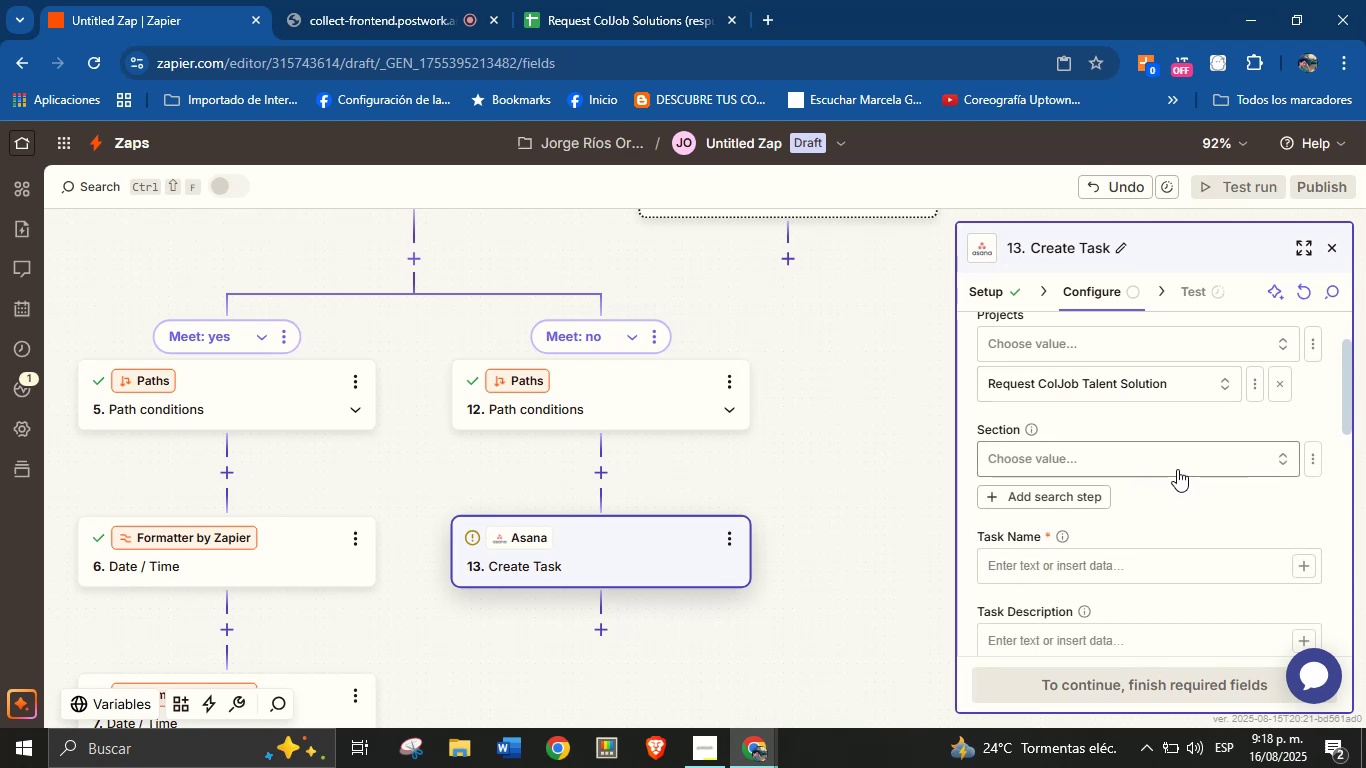 
left_click([1177, 468])
 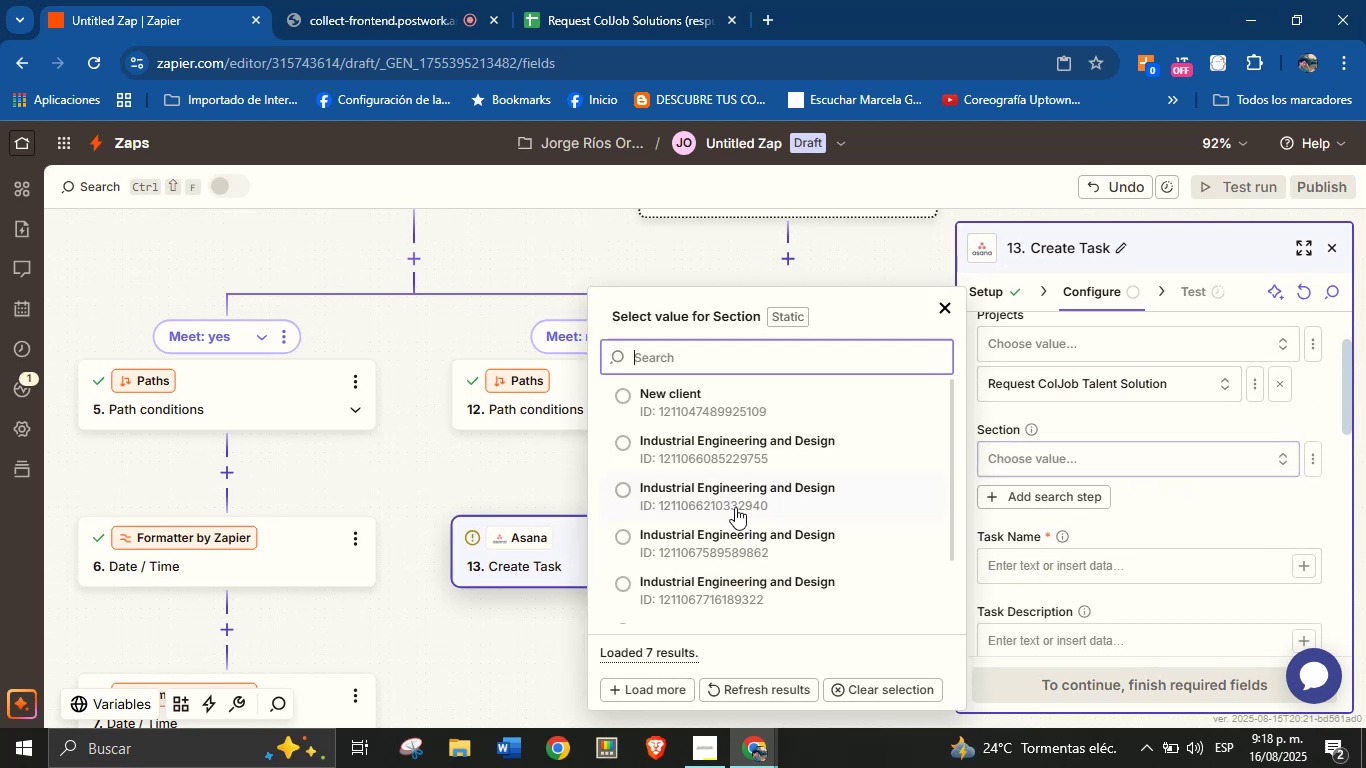 
left_click([698, 407])
 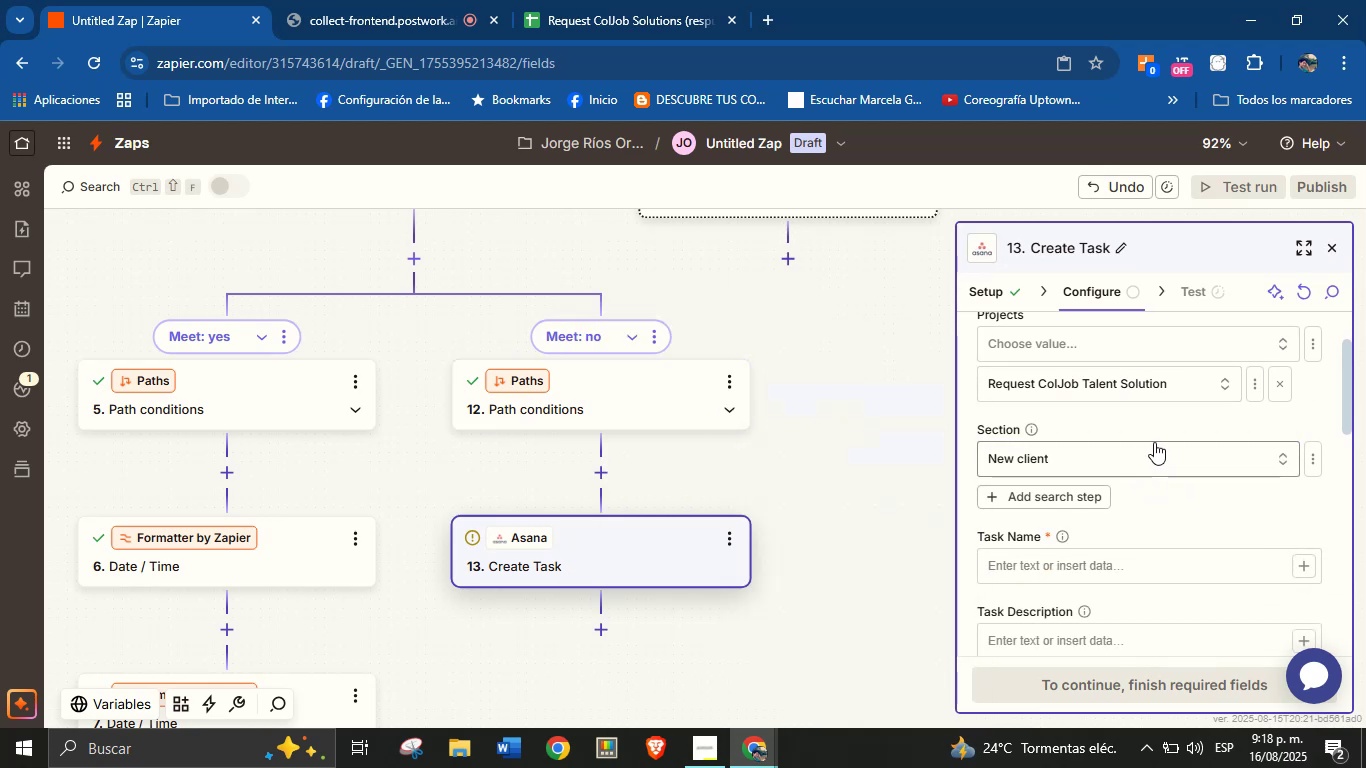 
scroll: coordinate [1154, 438], scroll_direction: down, amount: 1.0
 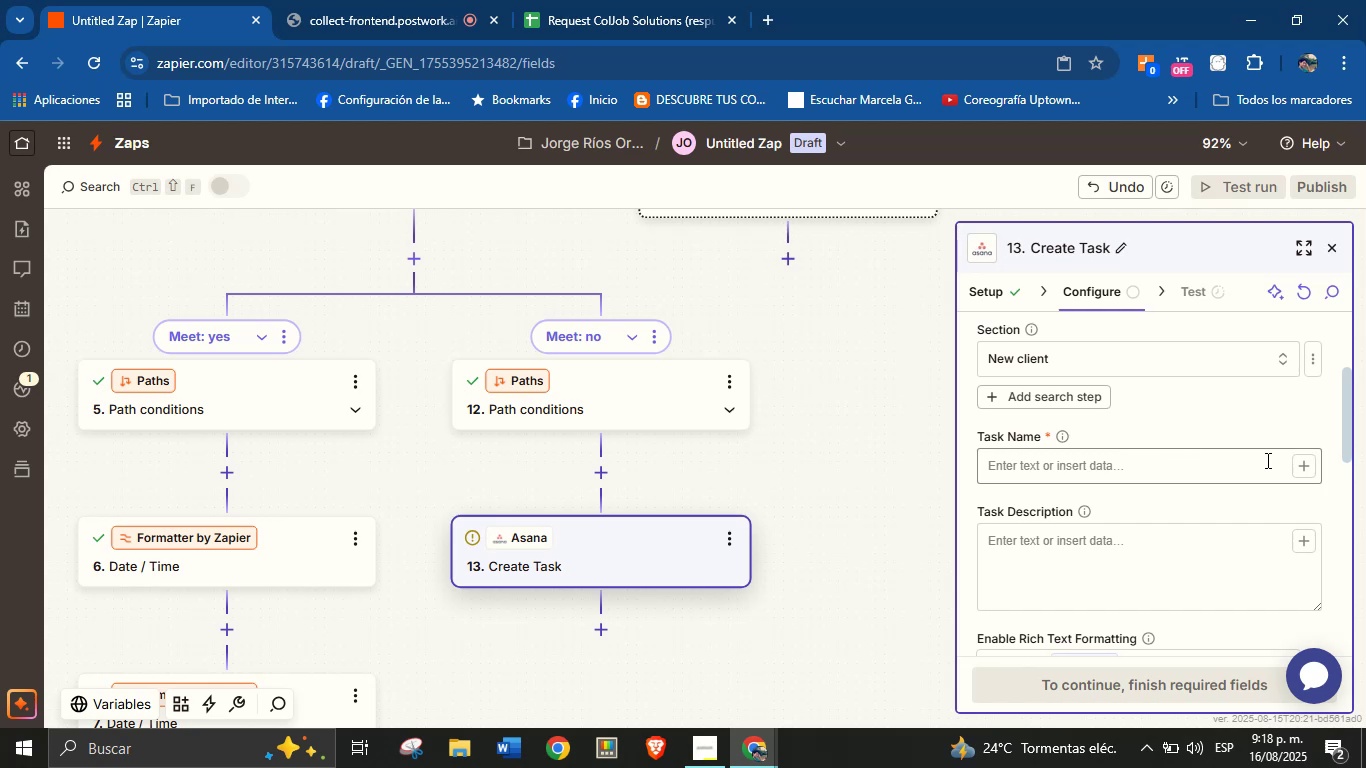 
left_click([1298, 462])
 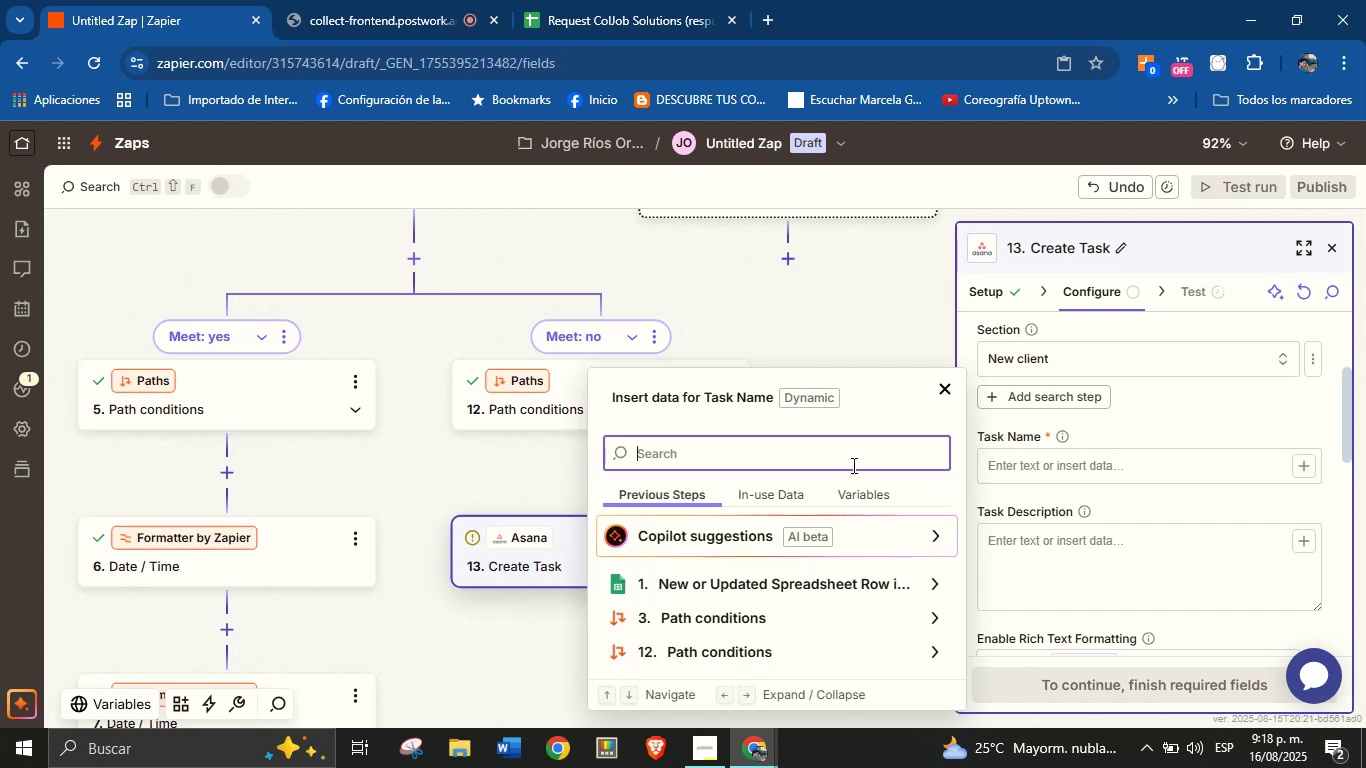 
wait(6.48)
 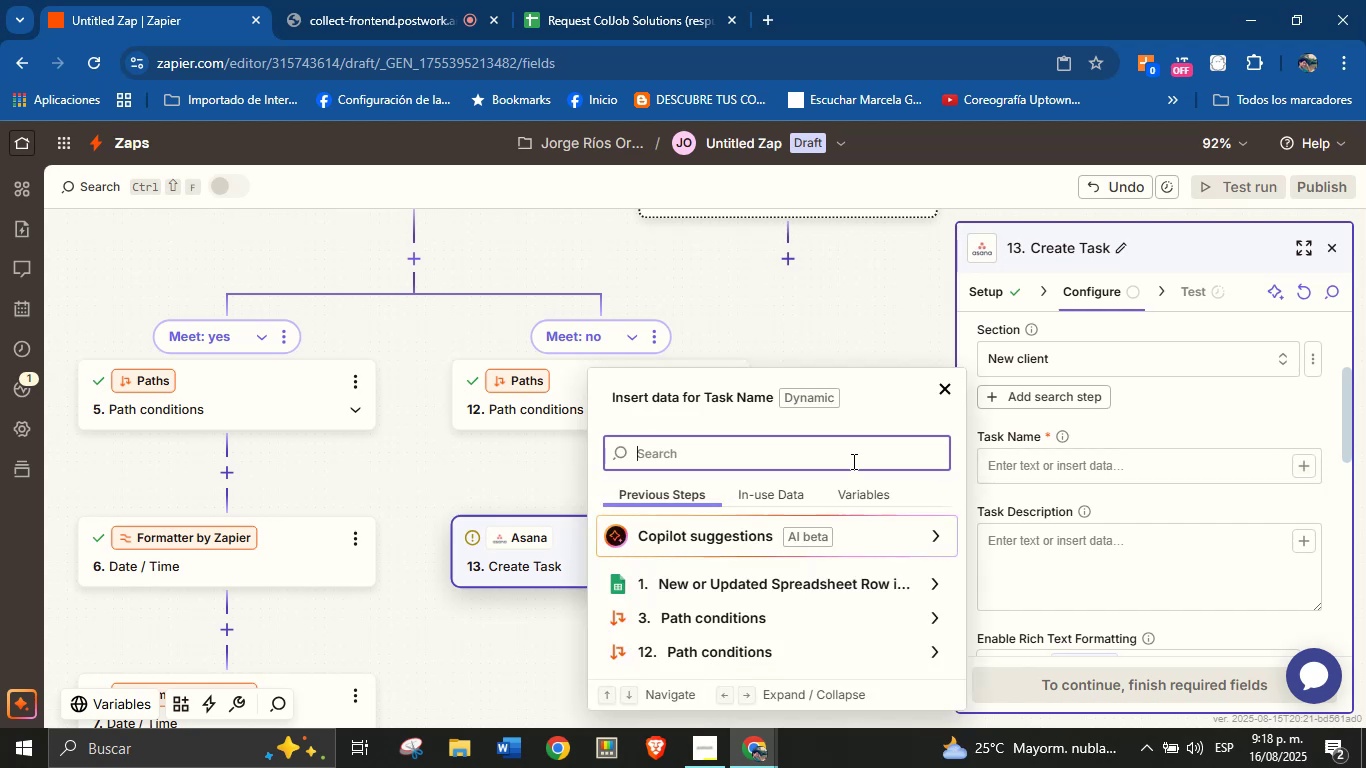 
left_click([1052, 471])
 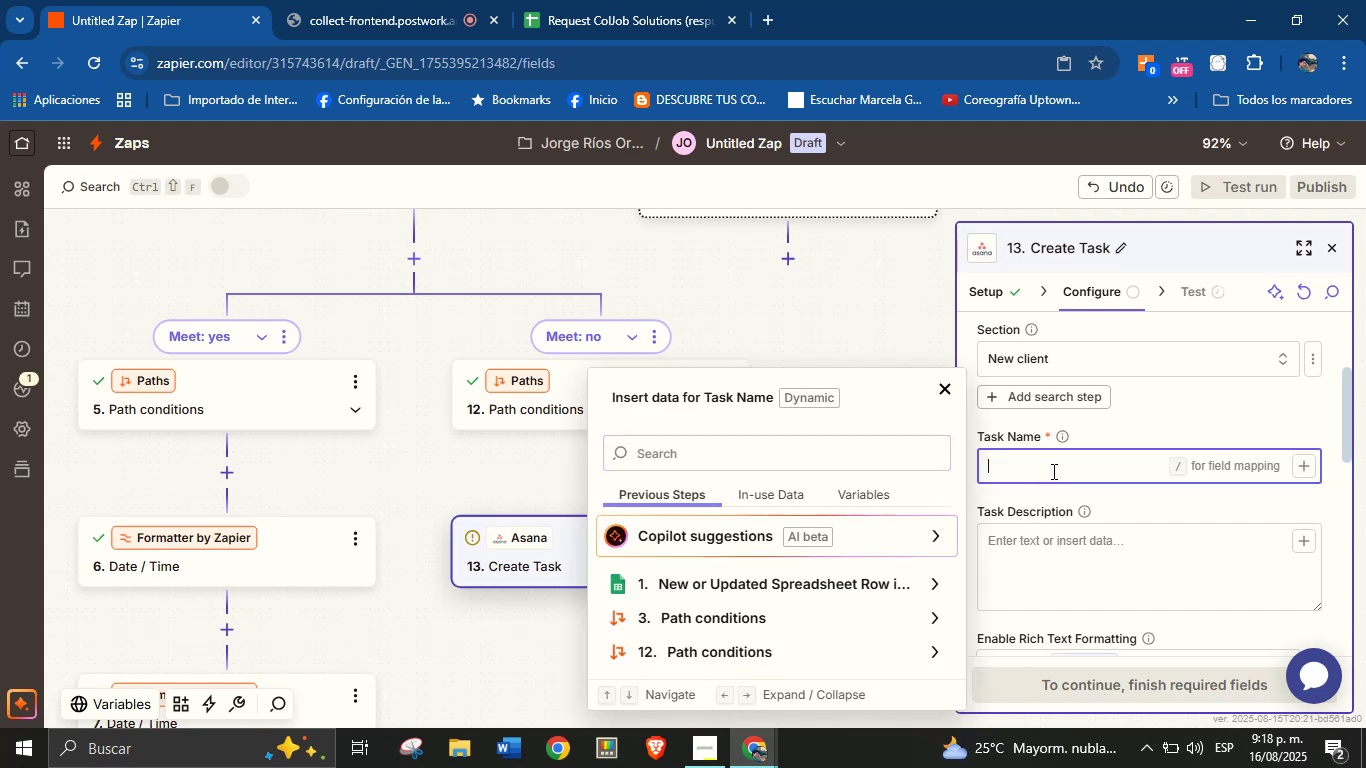 
type(New reuqest)
key(Backspace)
key(Backspace)
key(Backspace)
key(Backspace)
key(Backspace)
type(quest fromo )
key(Backspace)
key(Backspace)
type( )
 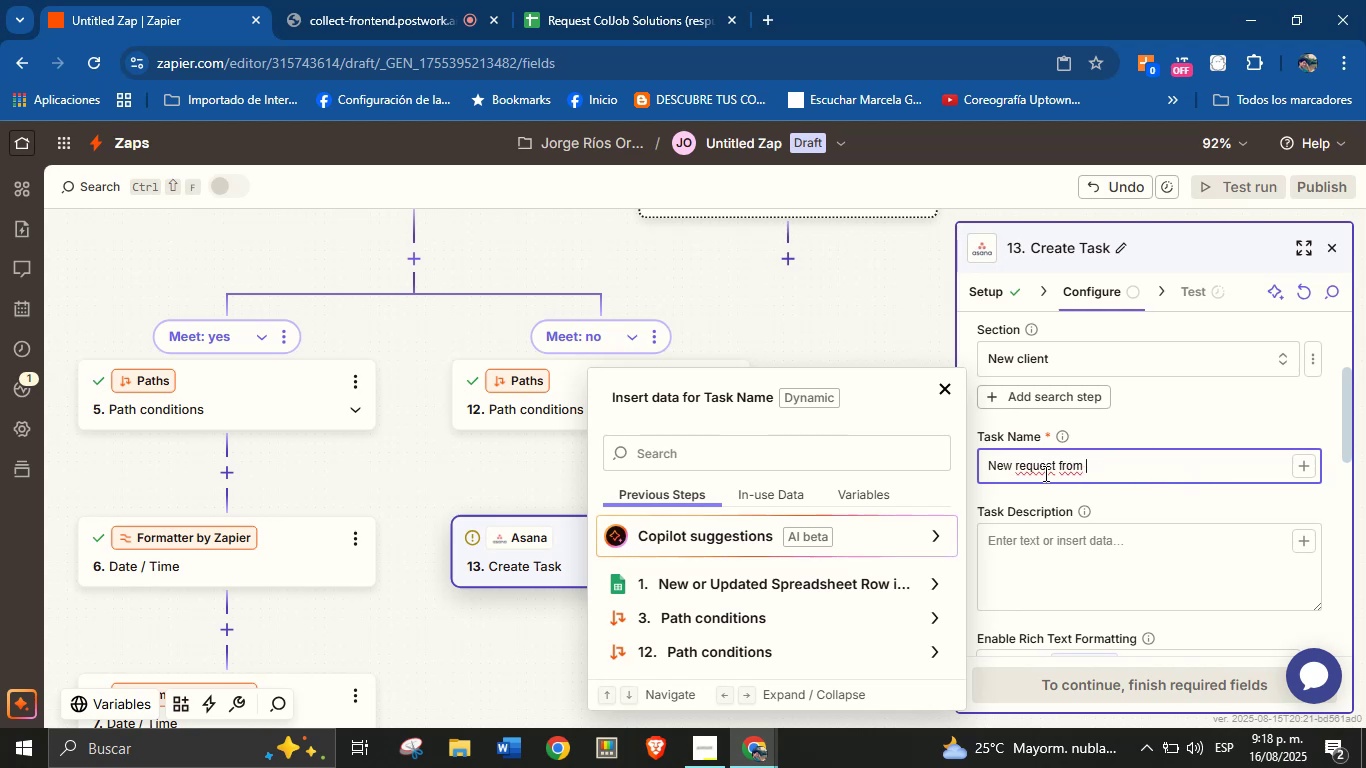 
left_click([1014, 465])
 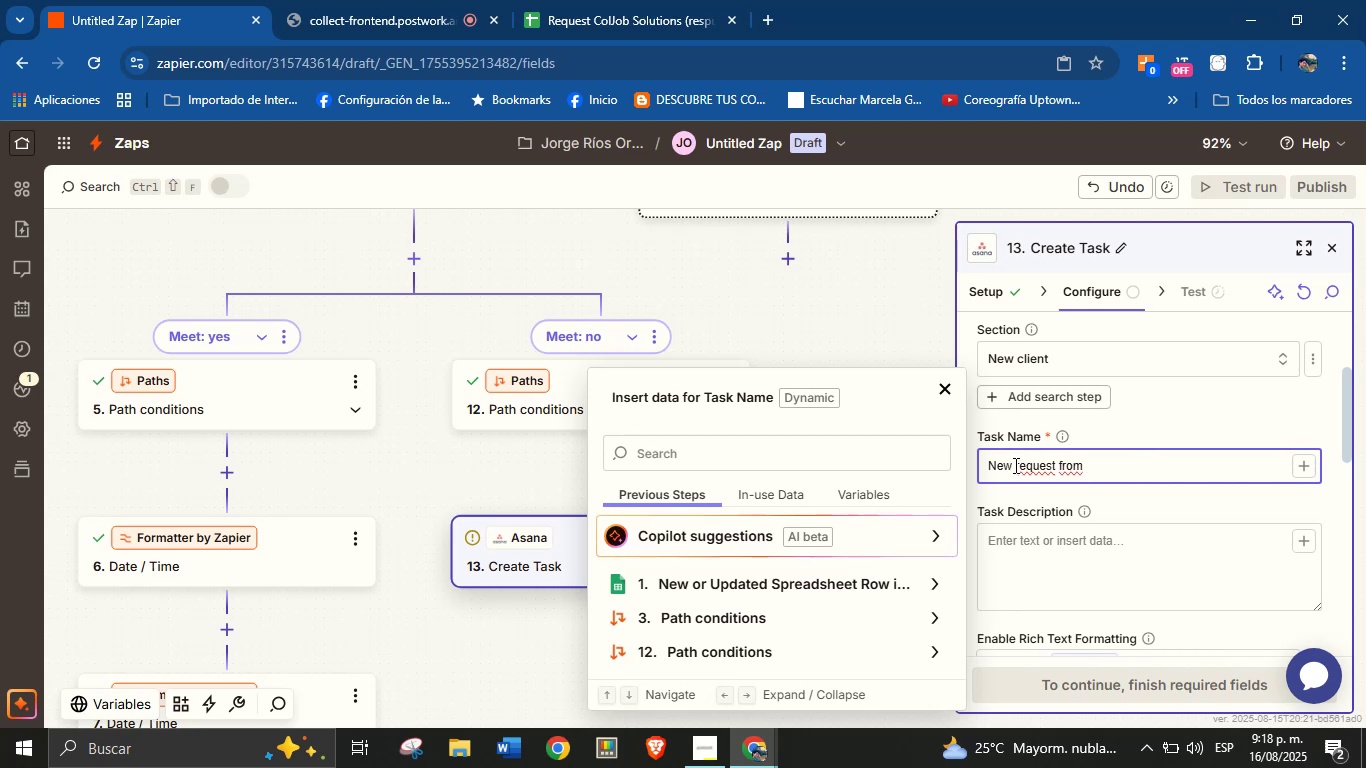 
type(service )
 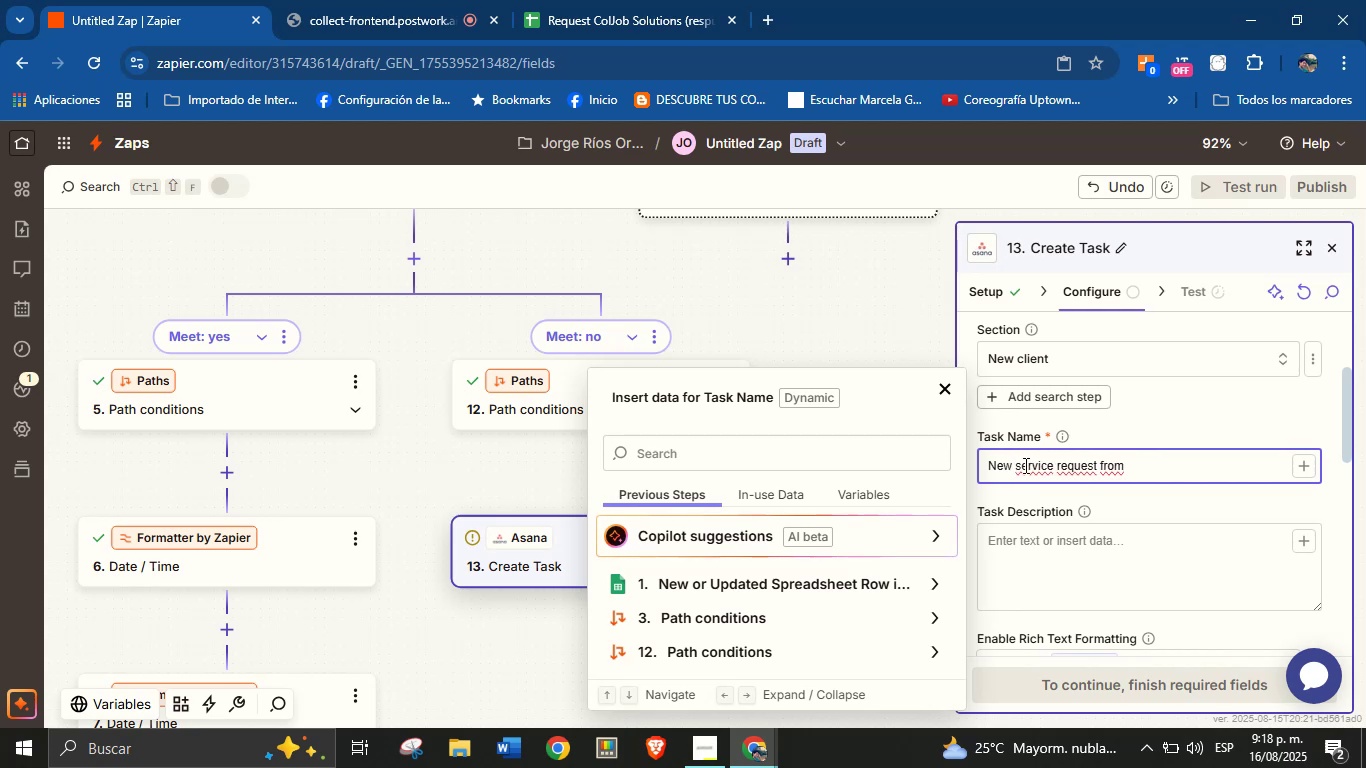 
left_click([1179, 467])
 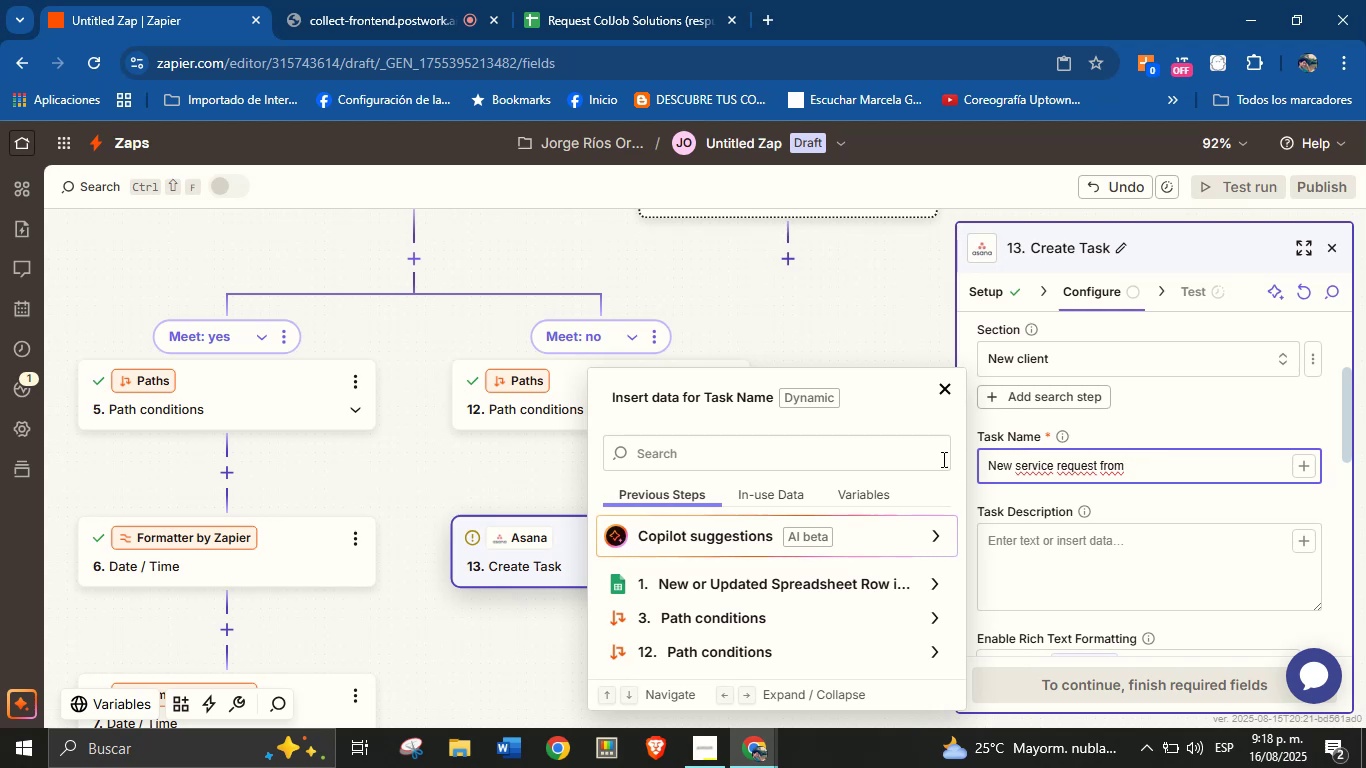 
wait(22.95)
 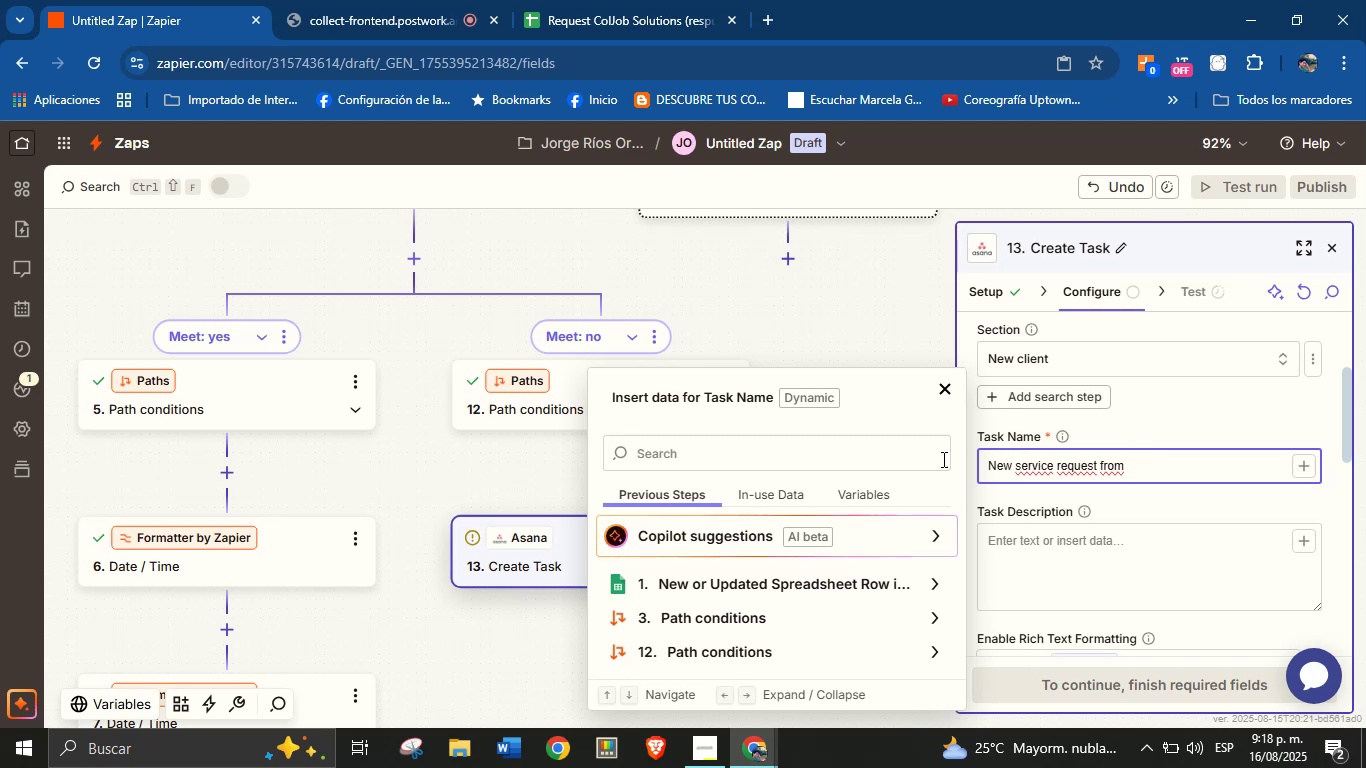 
left_click([773, 452])
 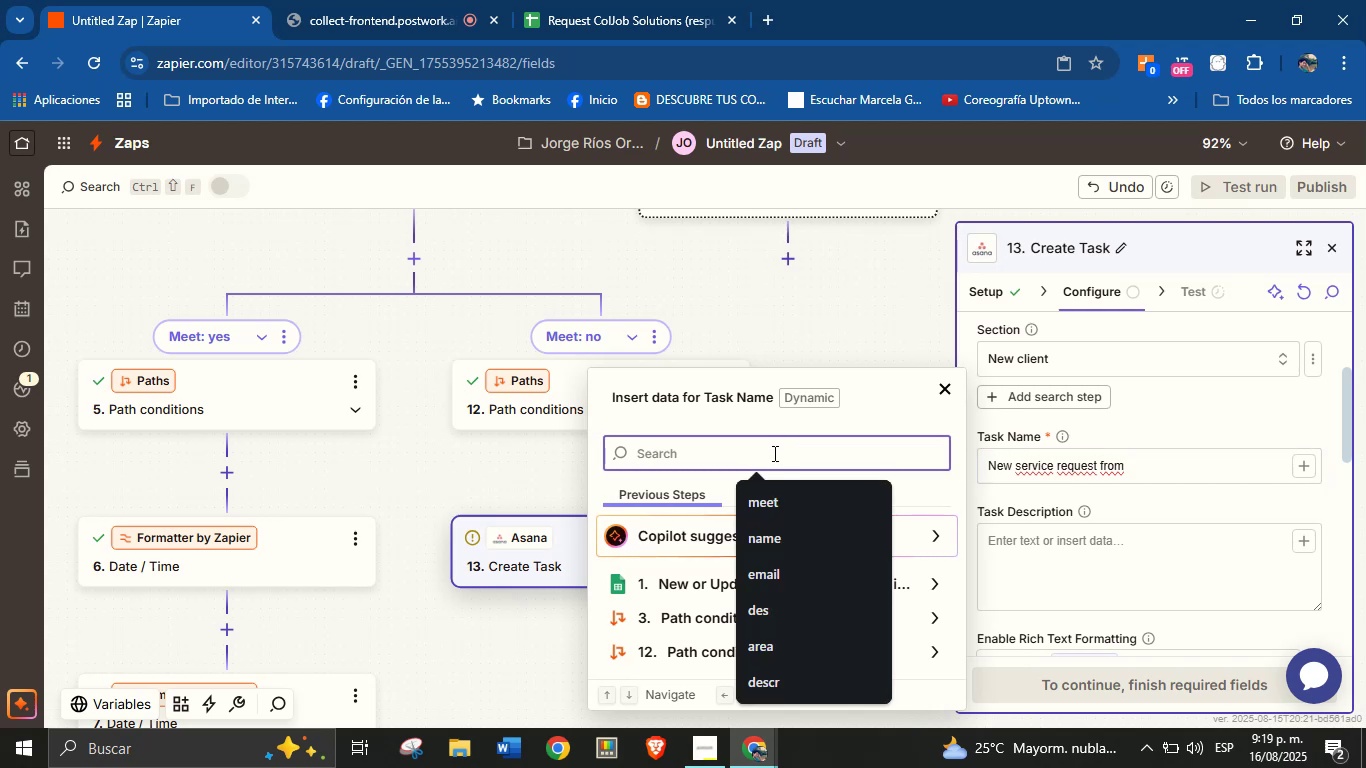 
type(name)
 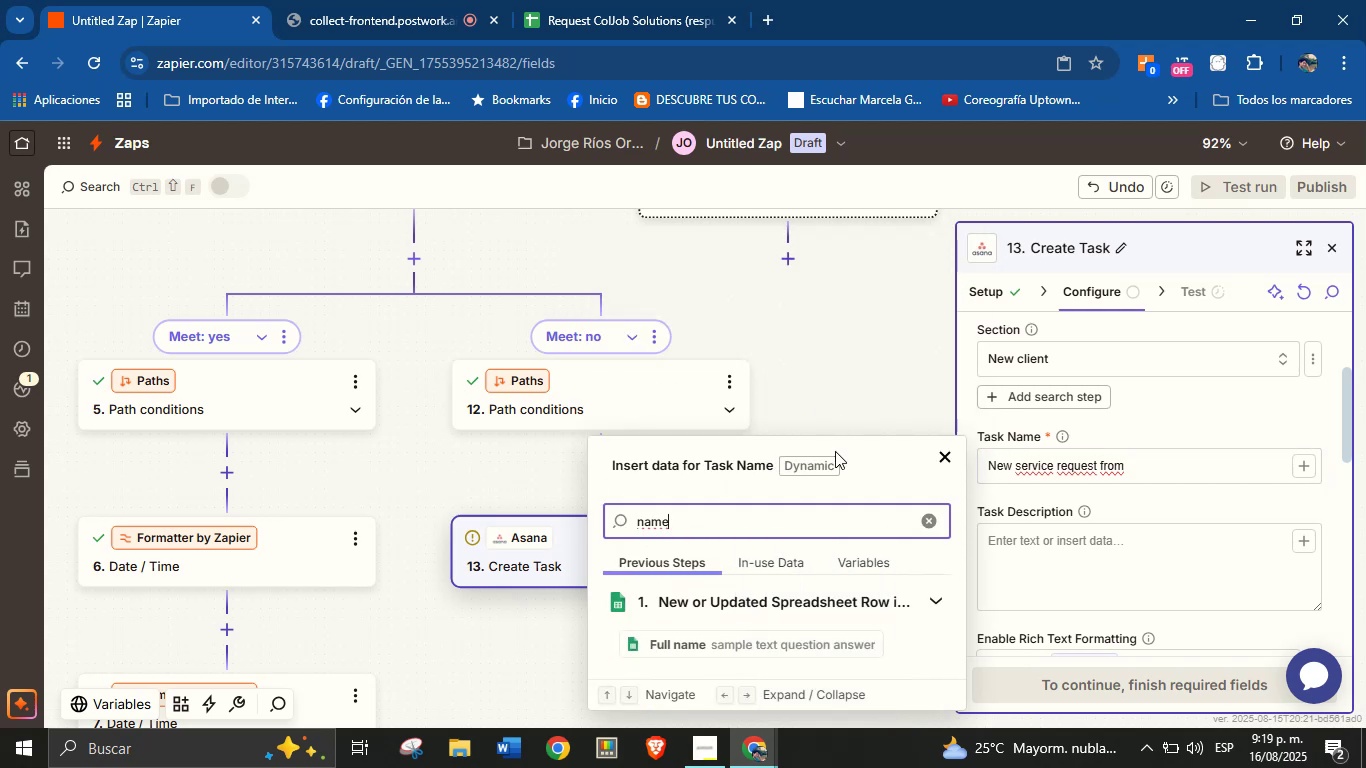 
left_click([793, 636])
 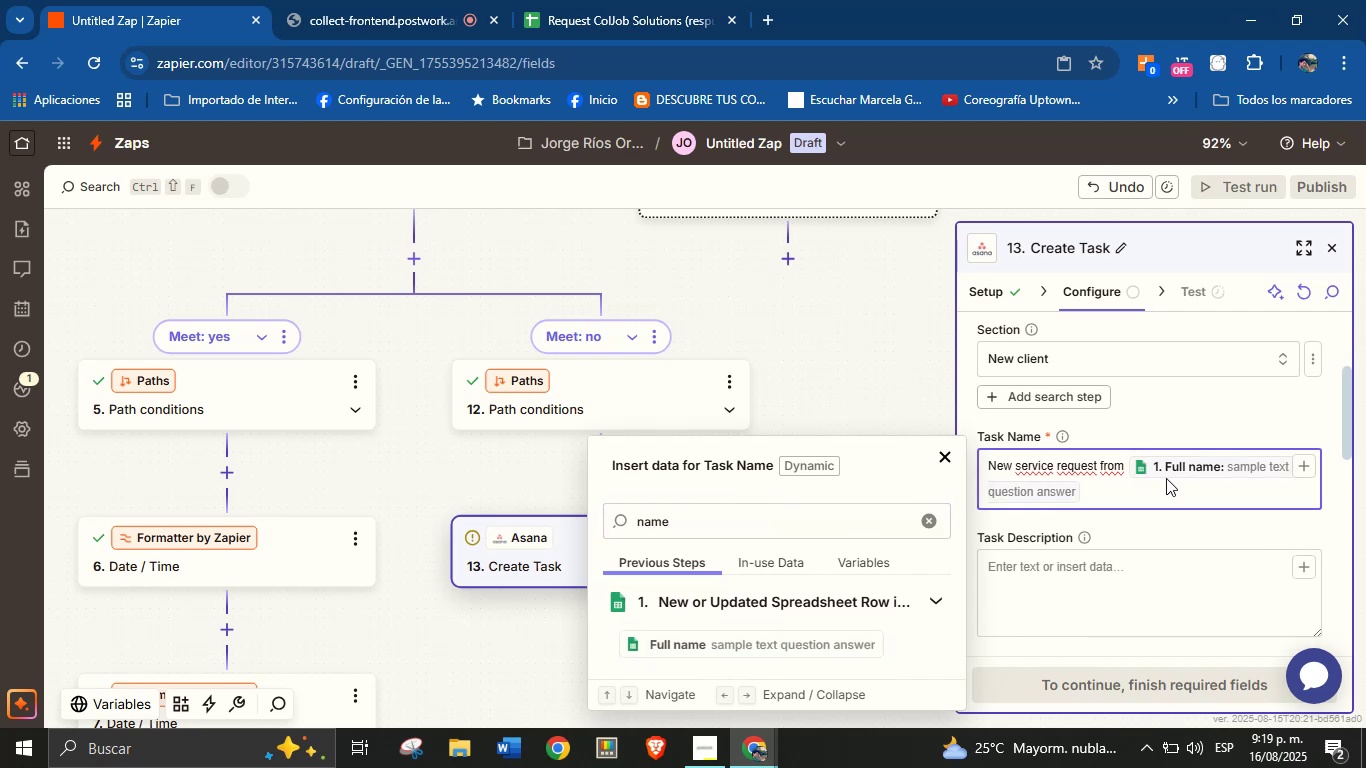 
left_click([1199, 527])
 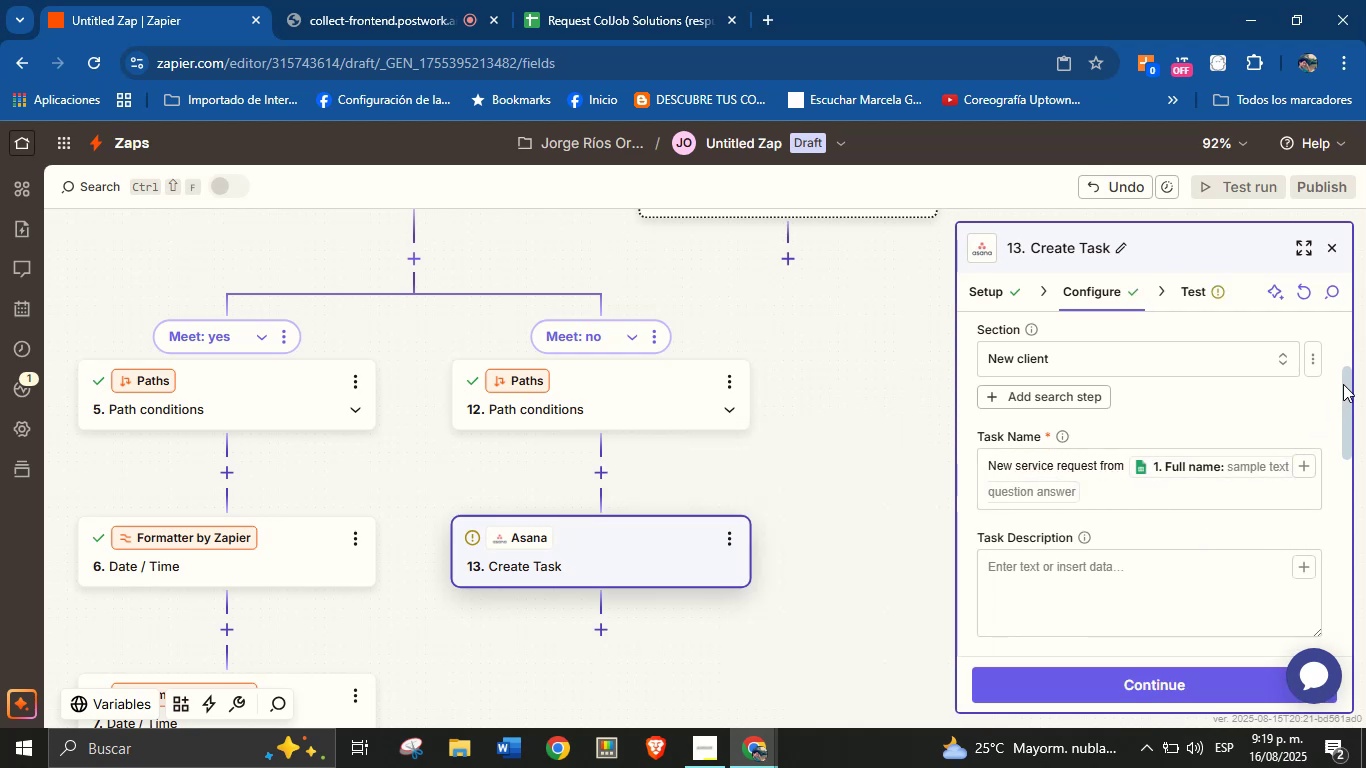 
left_click_drag(start_coordinate=[1344, 377], to_coordinate=[1344, 388])
 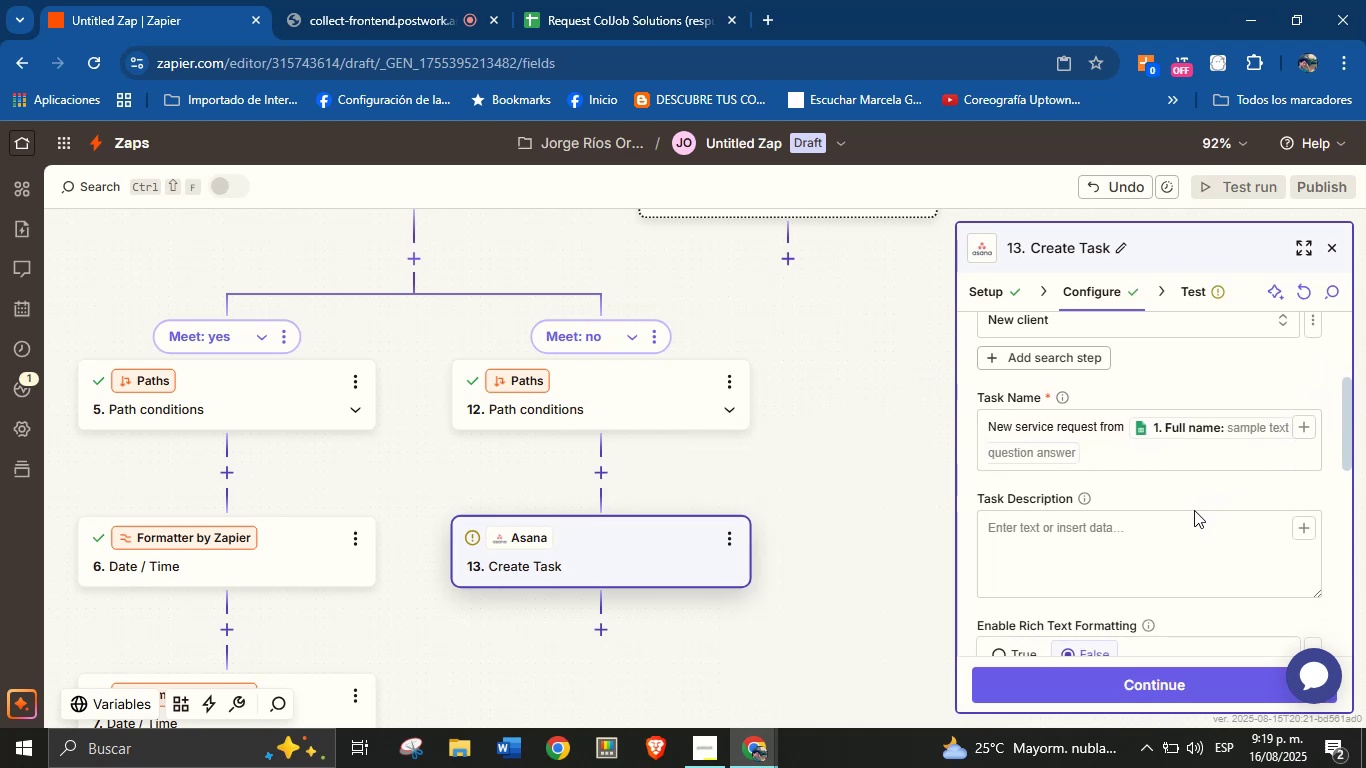 
left_click([1188, 514])
 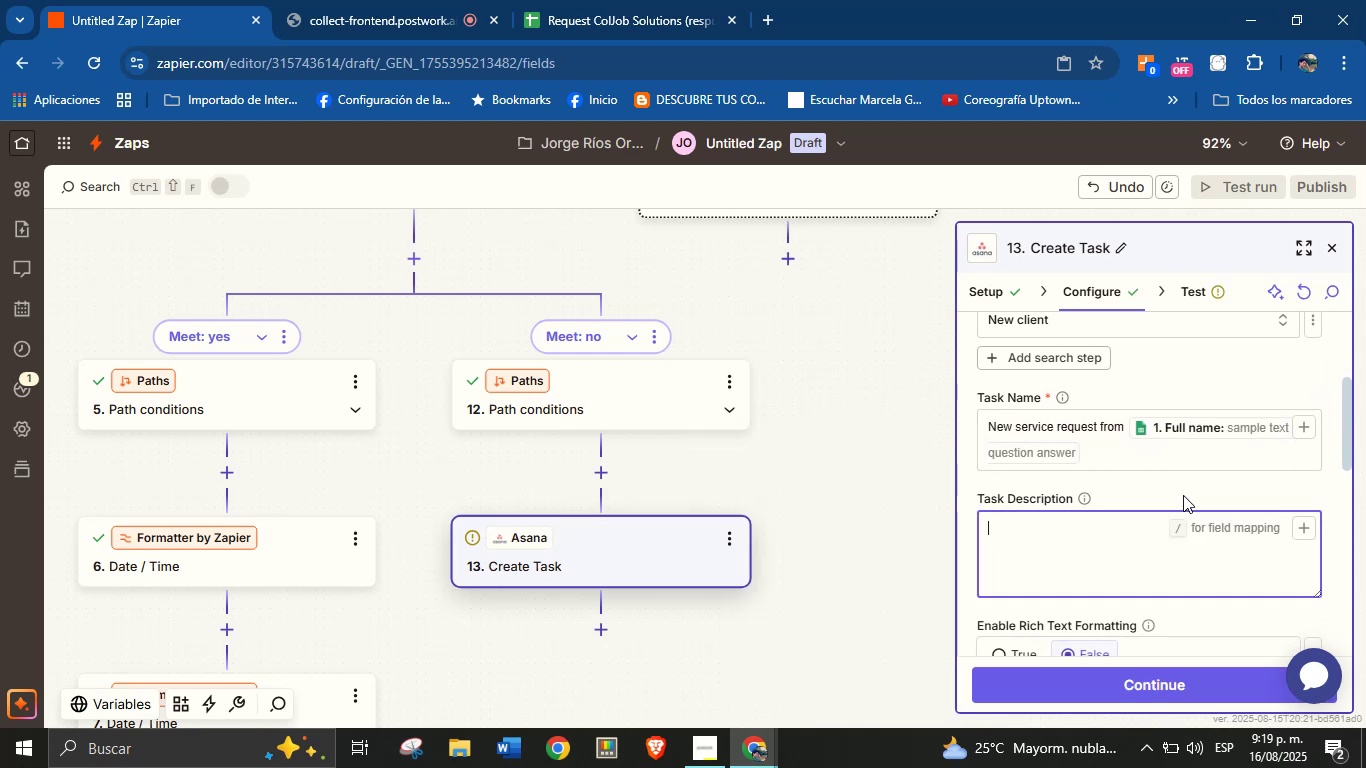 
wait(9.63)
 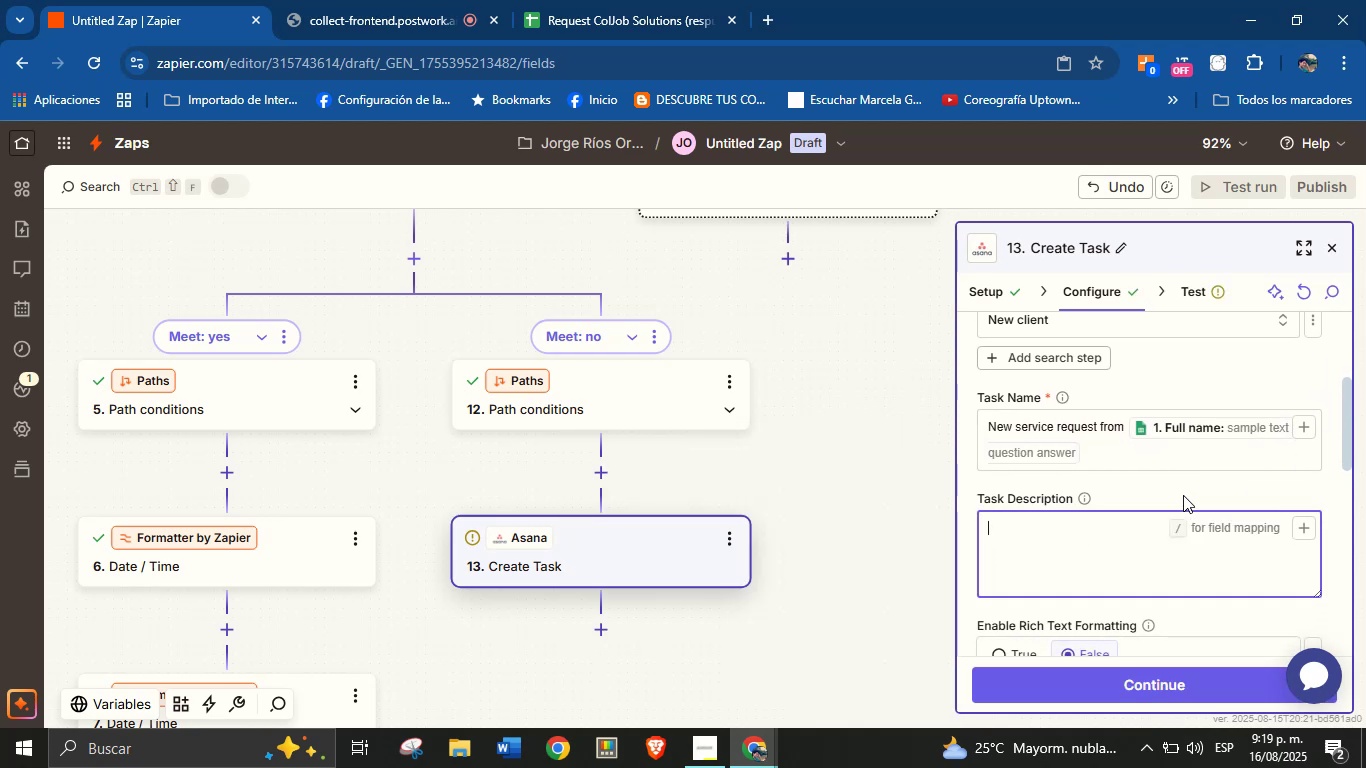 
type(Client[s name> )
 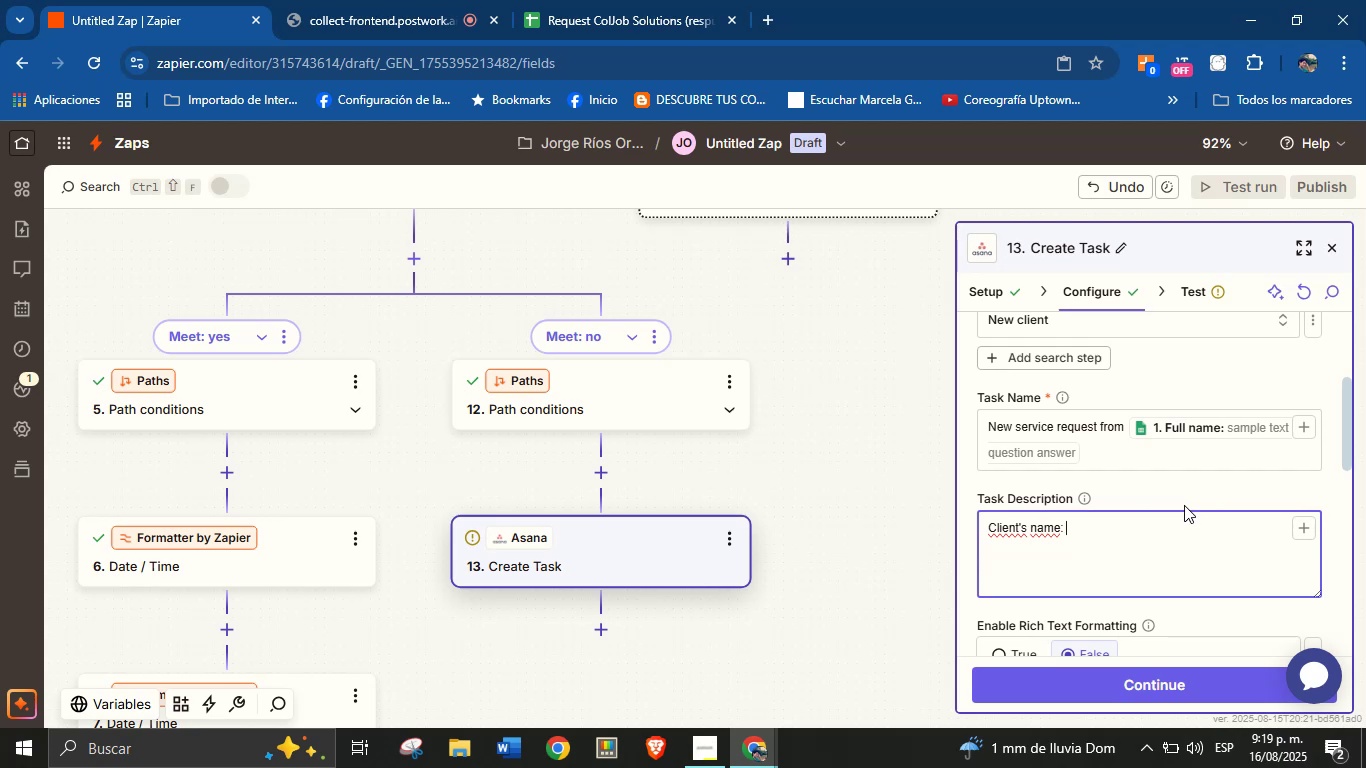 
left_click([1312, 530])
 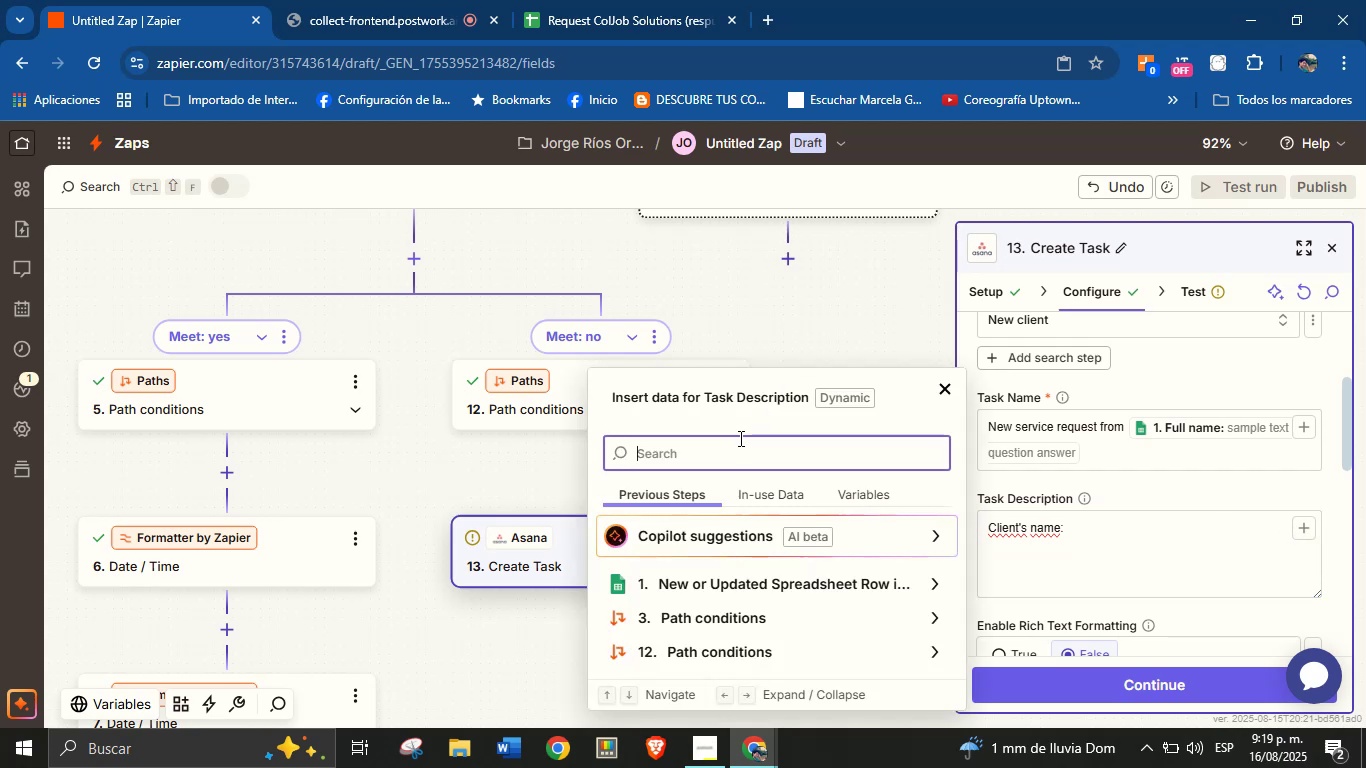 
type(name)
 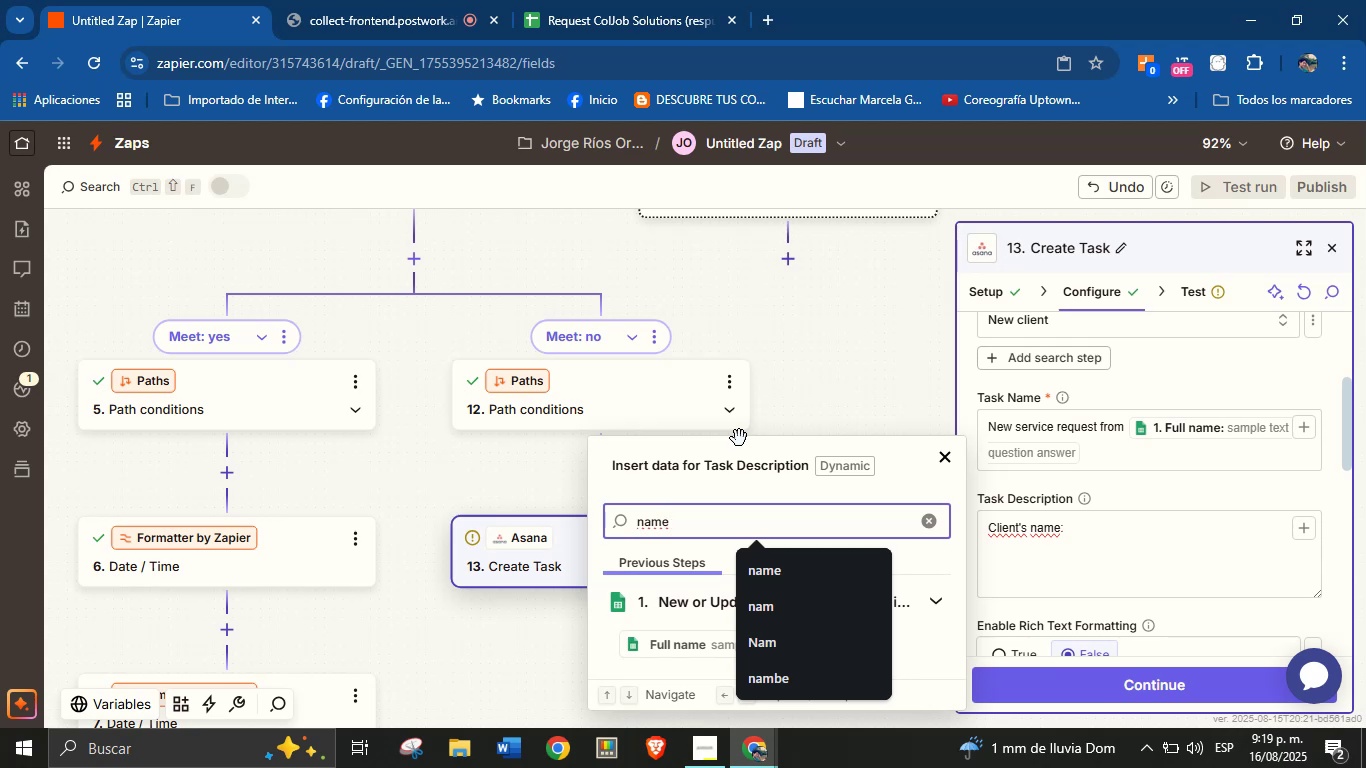 
wait(12.07)
 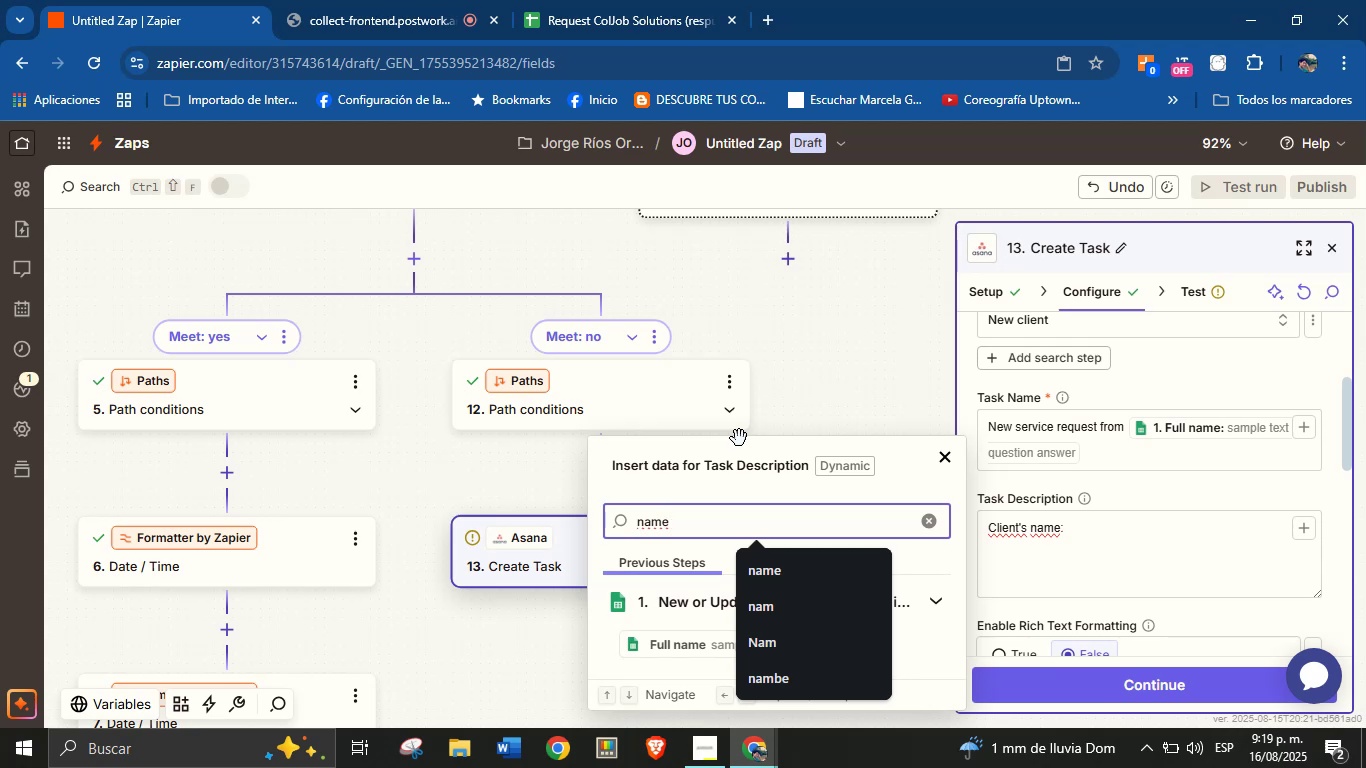 
left_click([678, 646])
 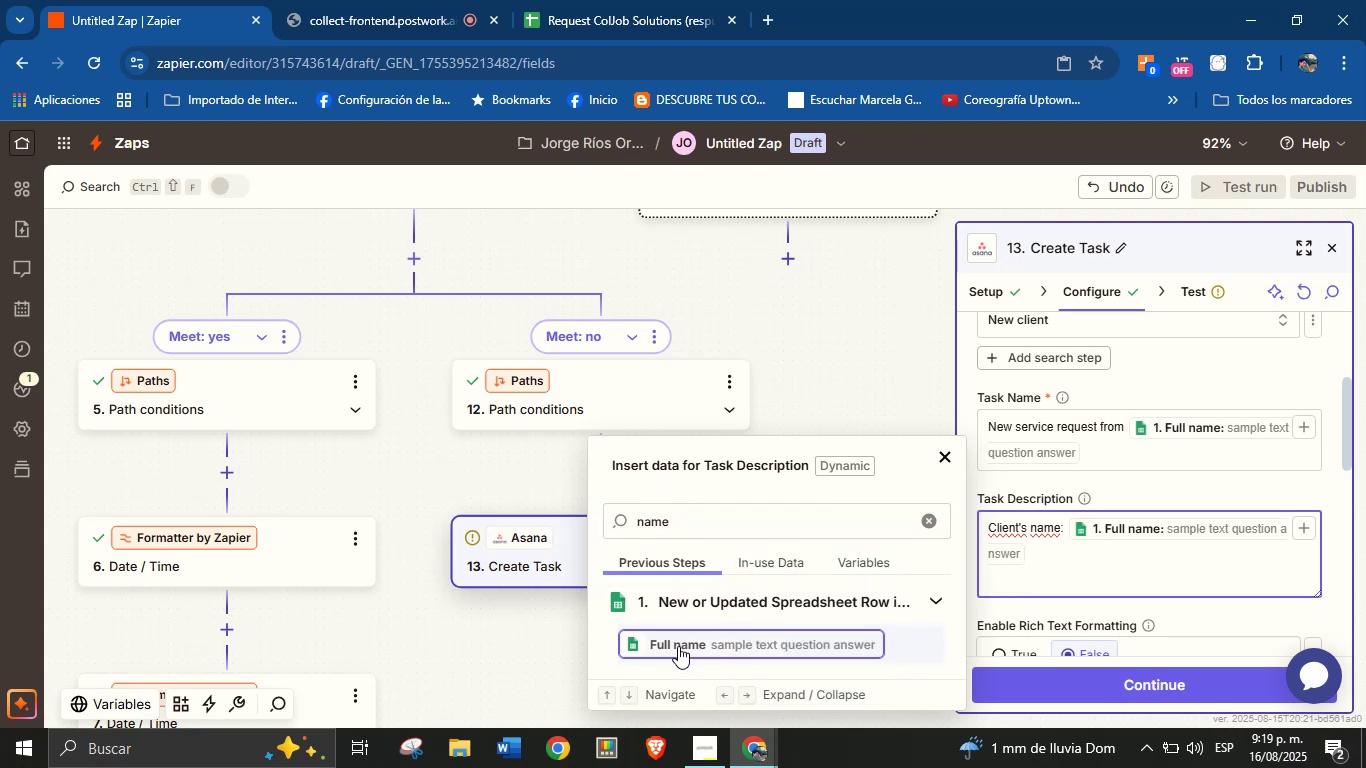 
key(Enter)
 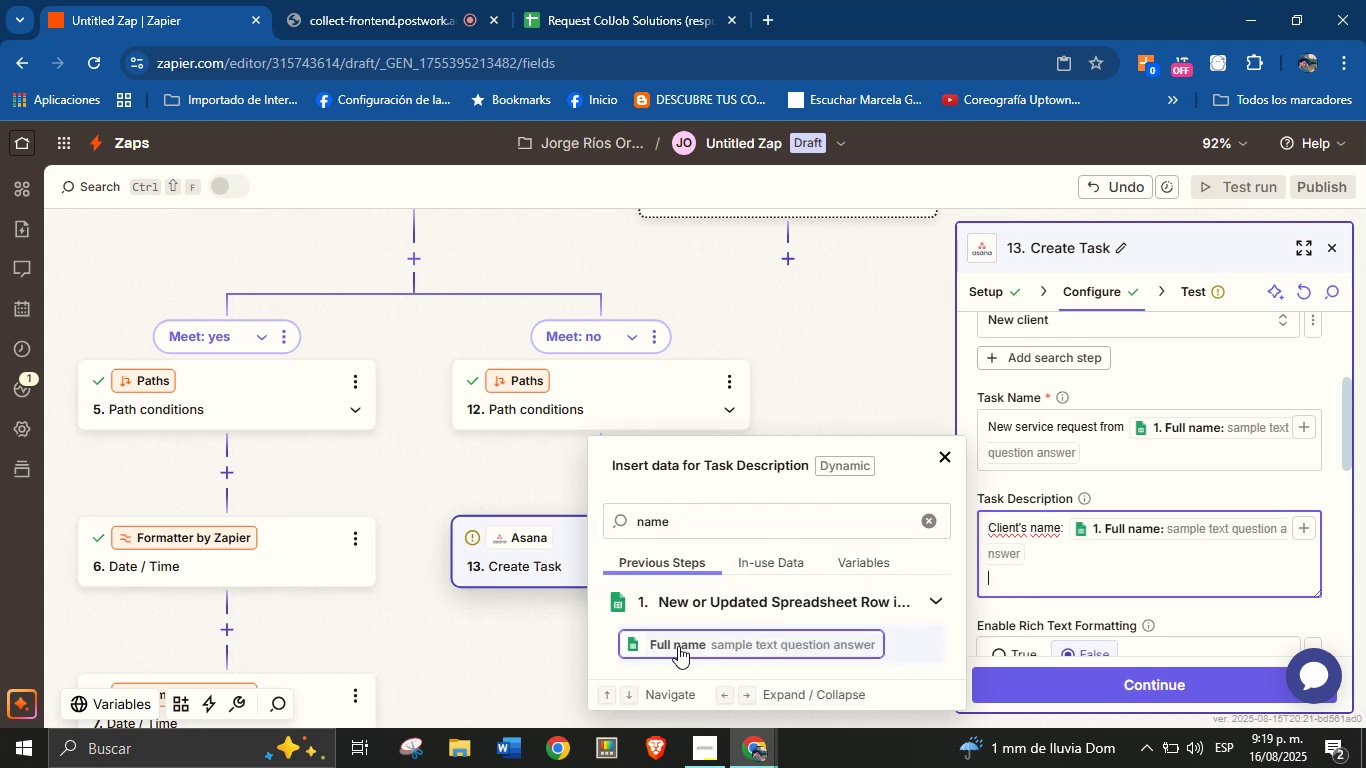 
key(CapsLock)
 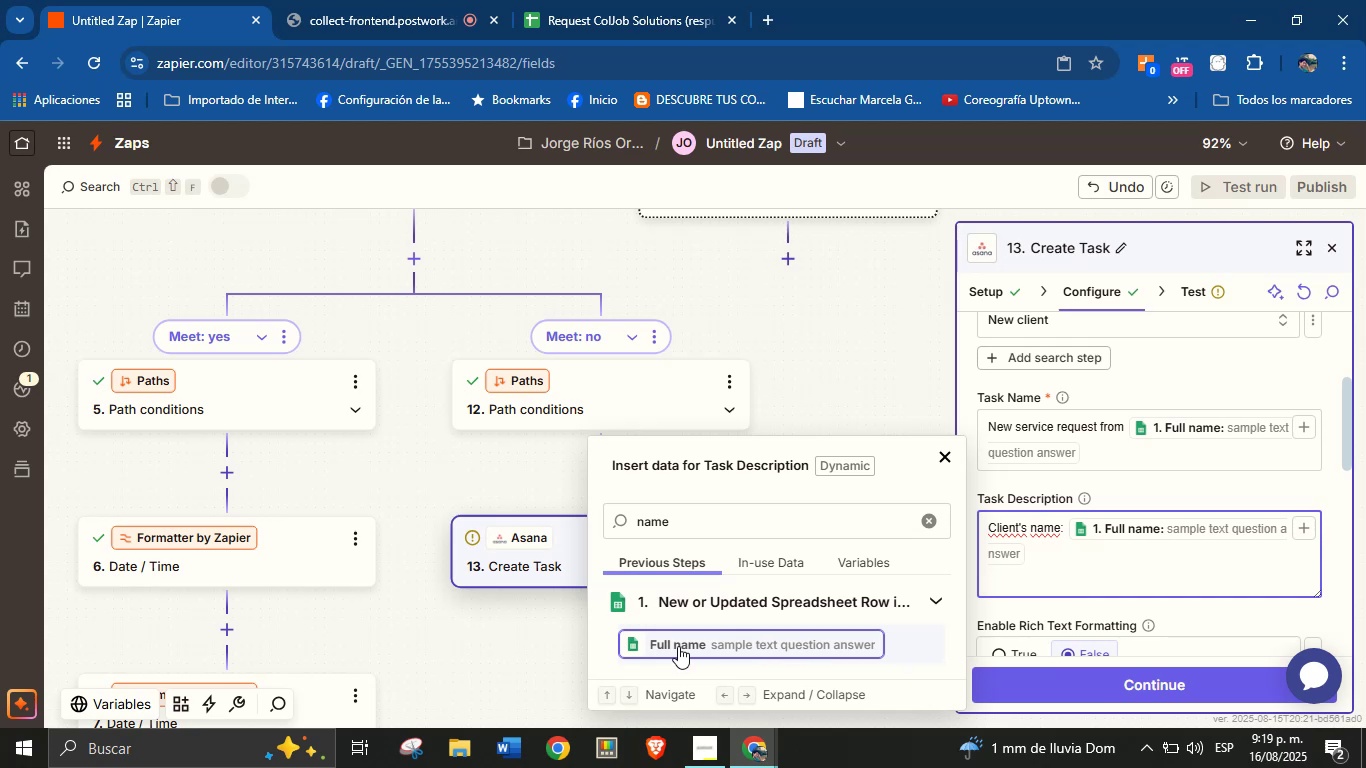 
wait(16.41)
 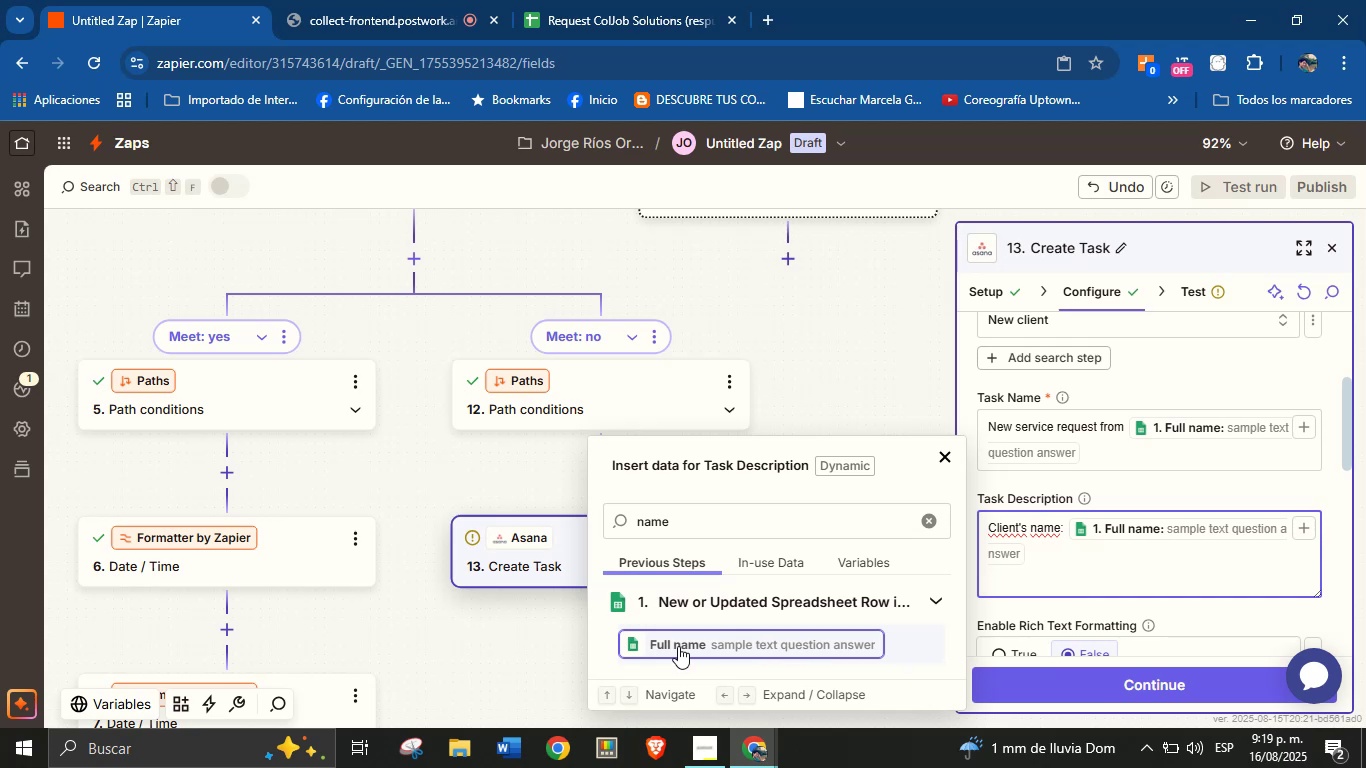 
type(Email> )
 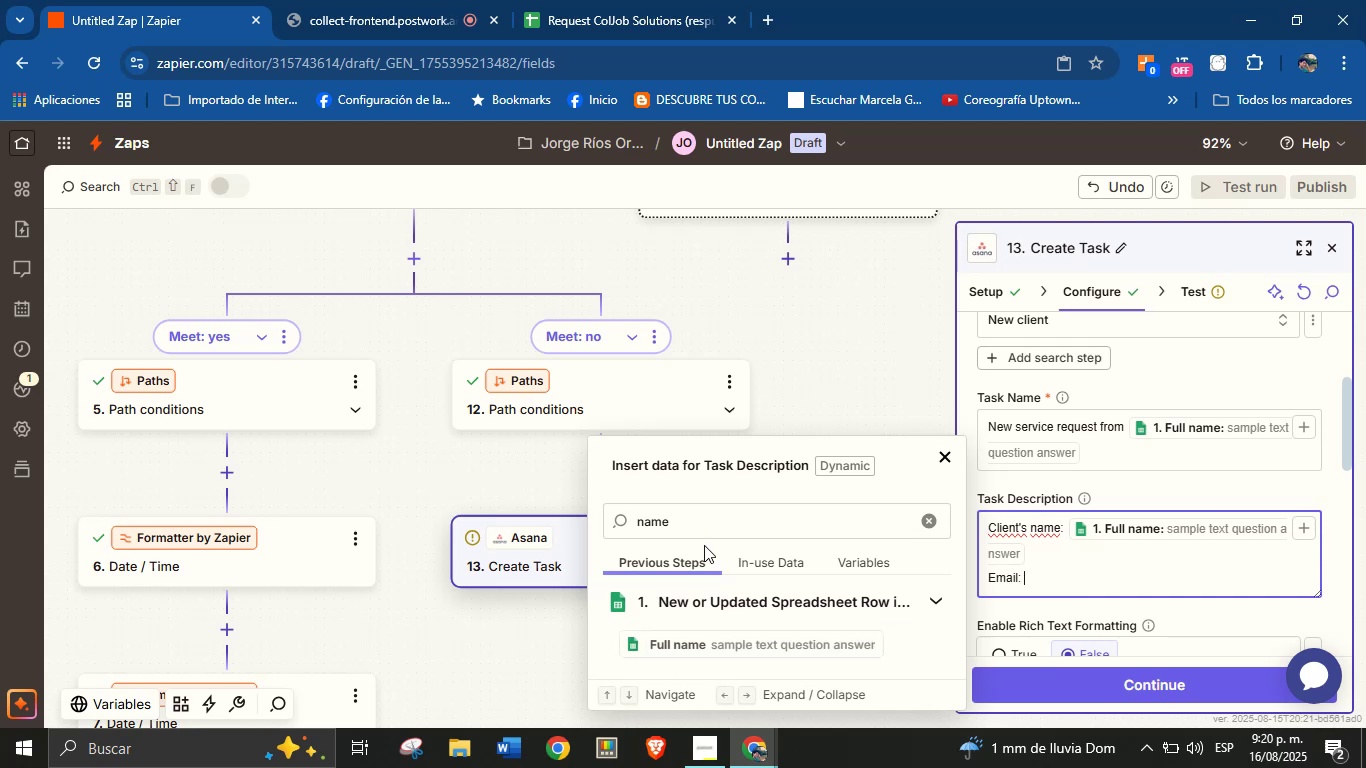 
double_click([708, 511])
 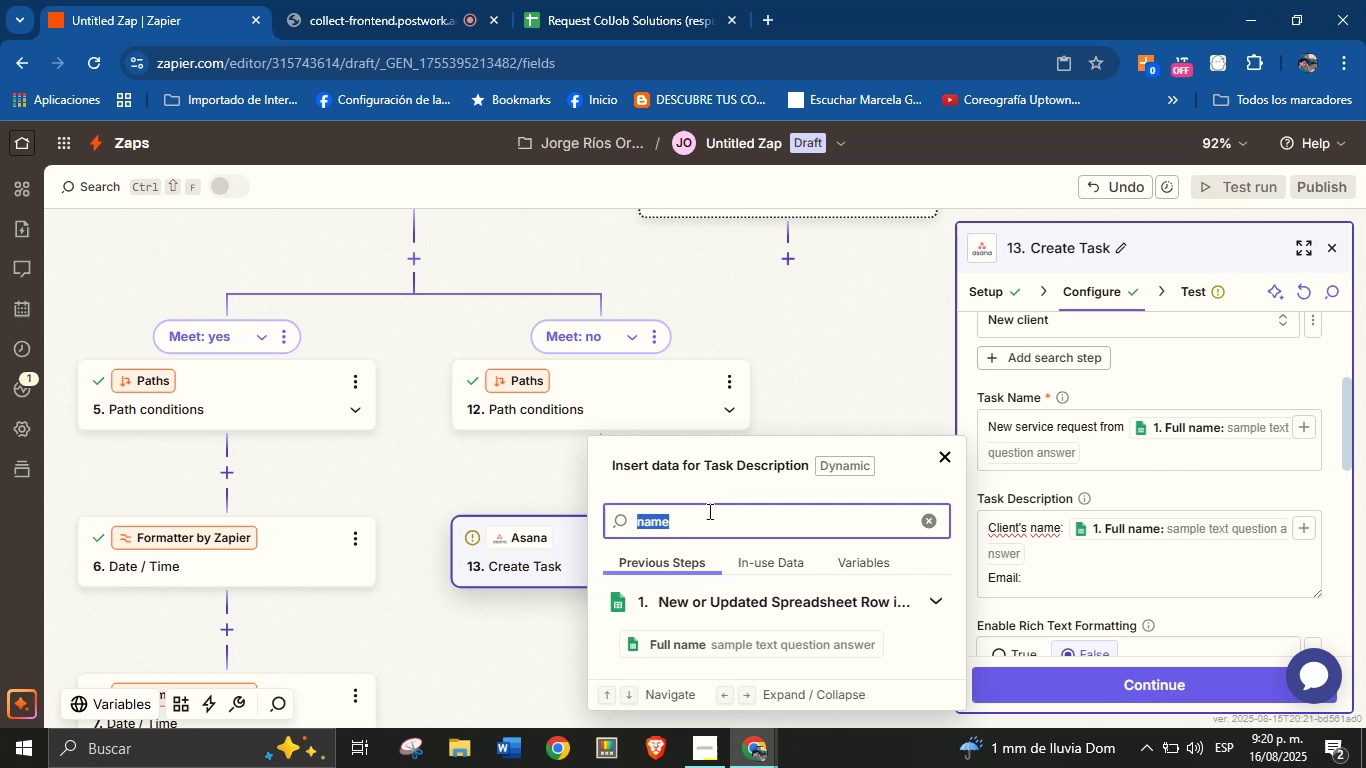 
type(email)
 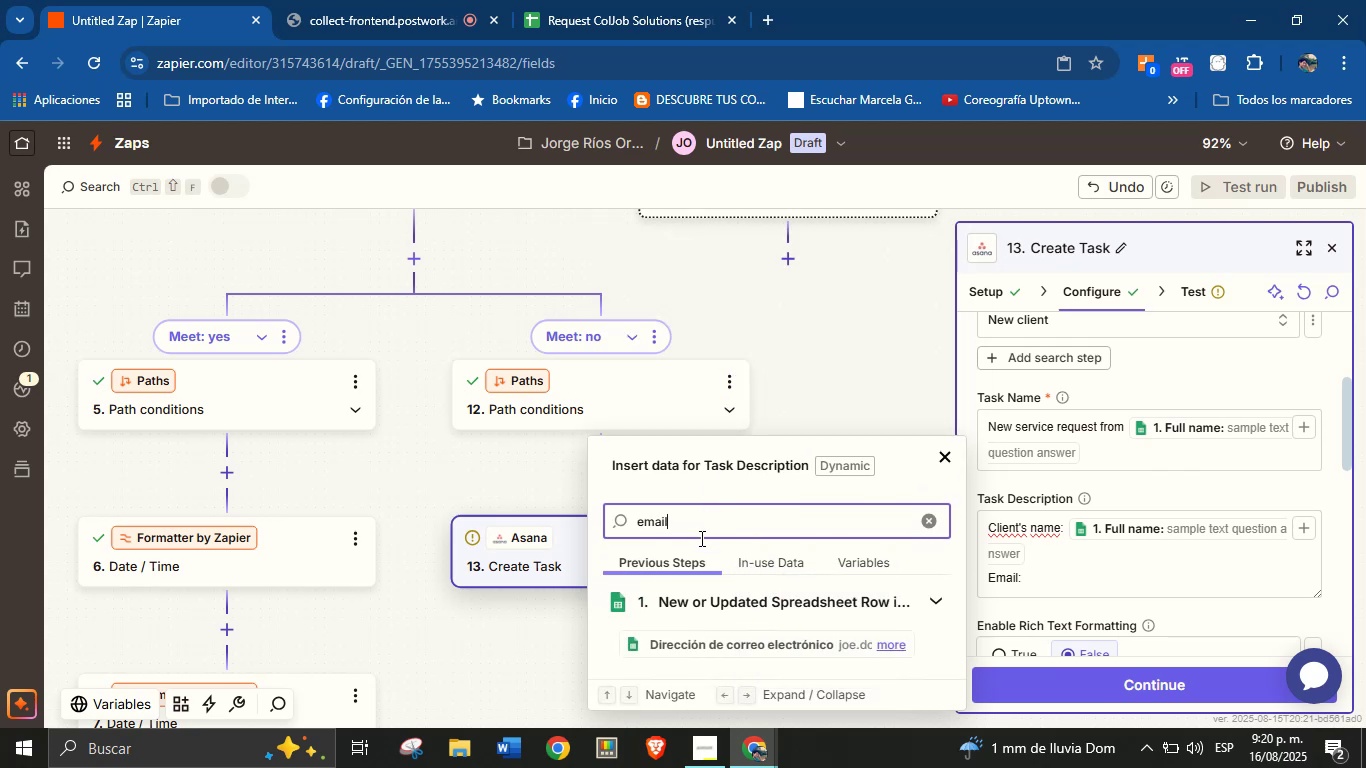 
left_click([718, 641])
 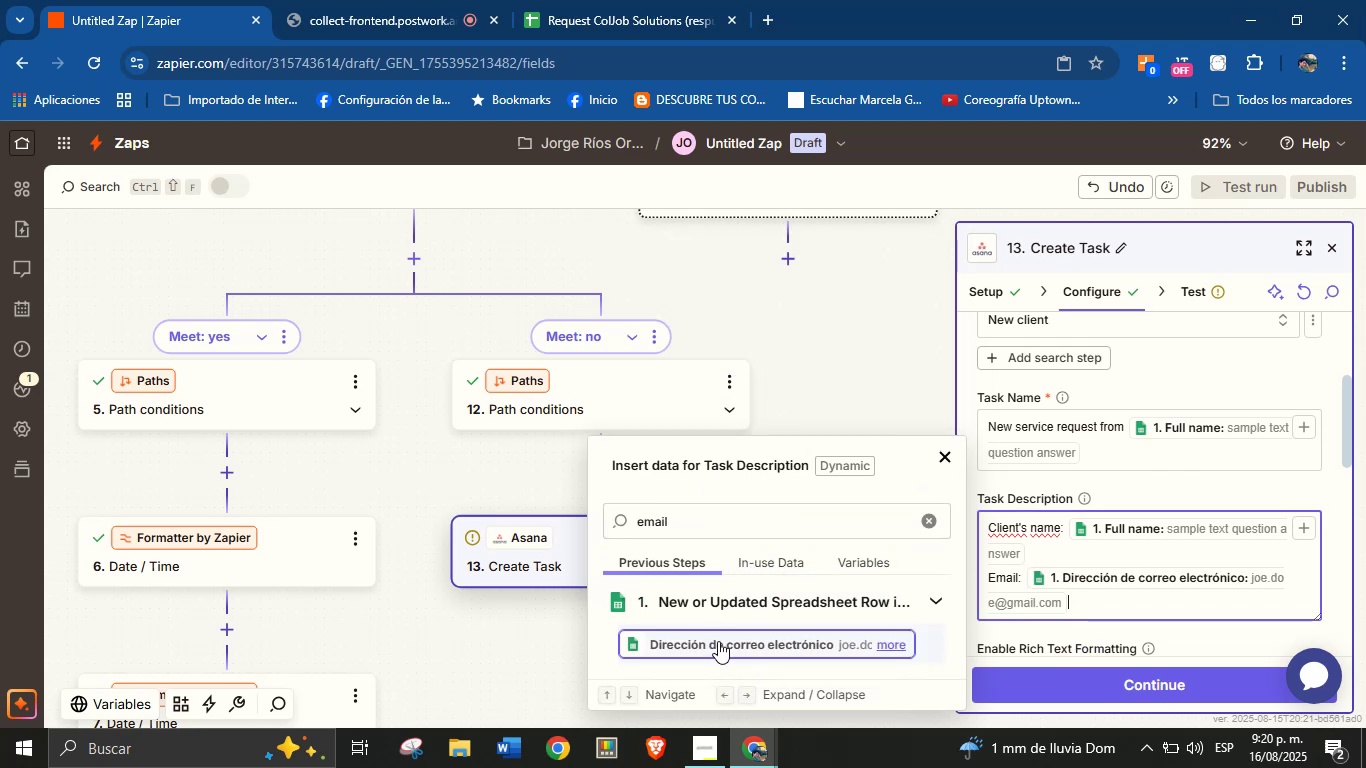 
key(Enter)
 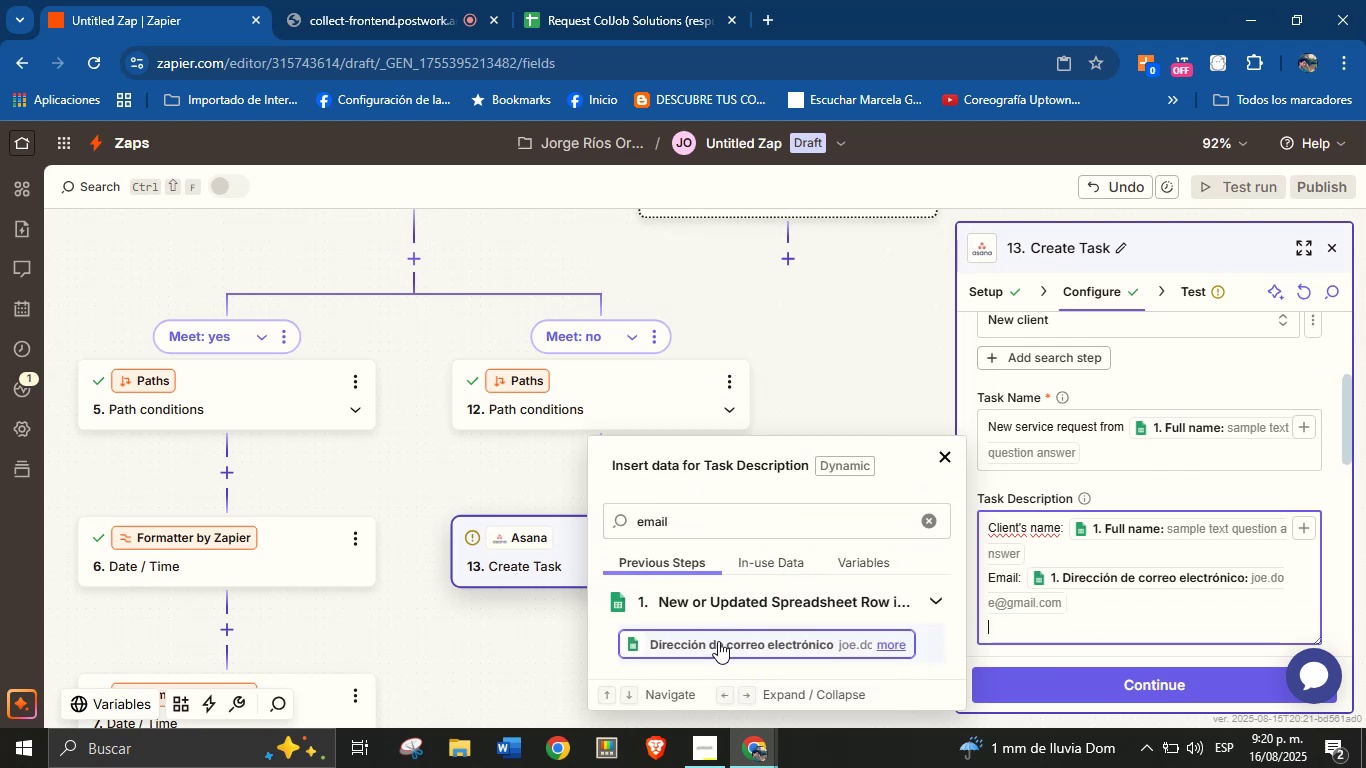 
type(Phone> )
 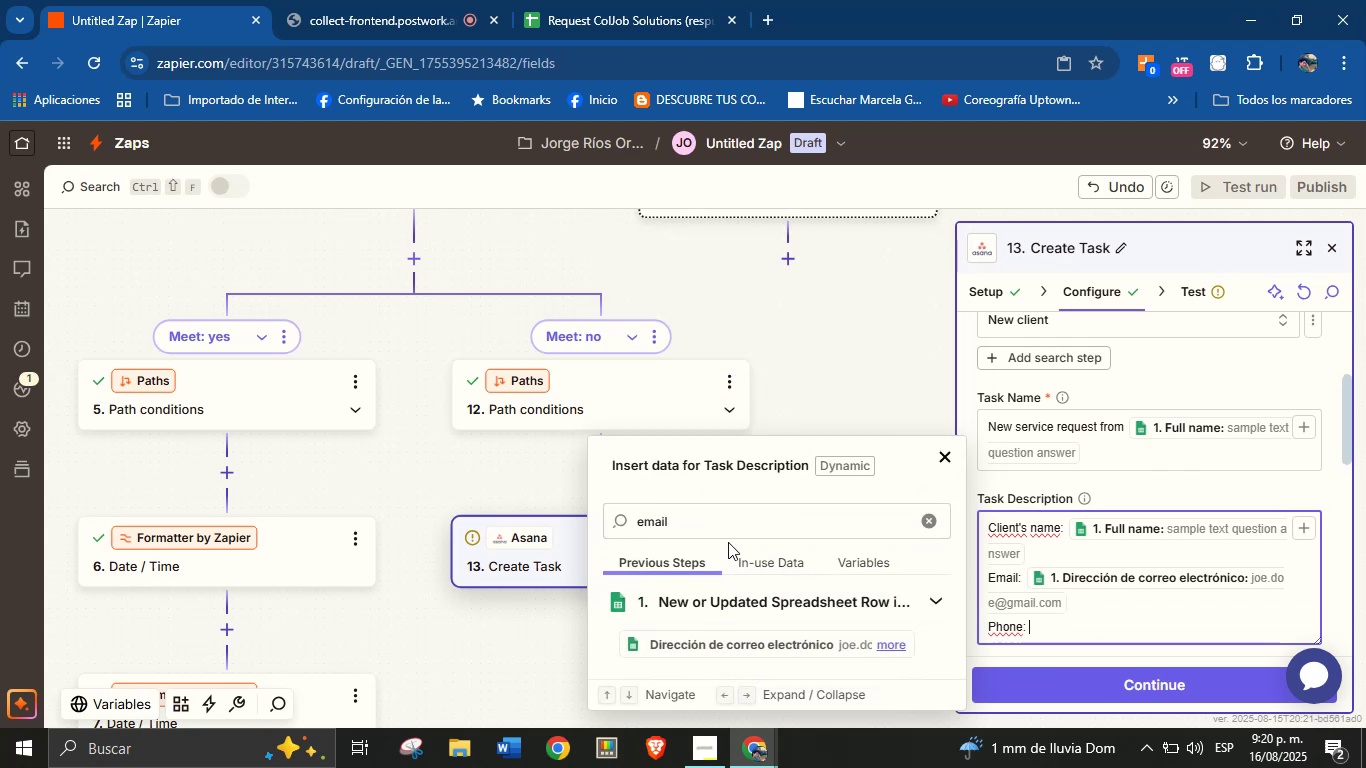 
double_click([744, 513])
 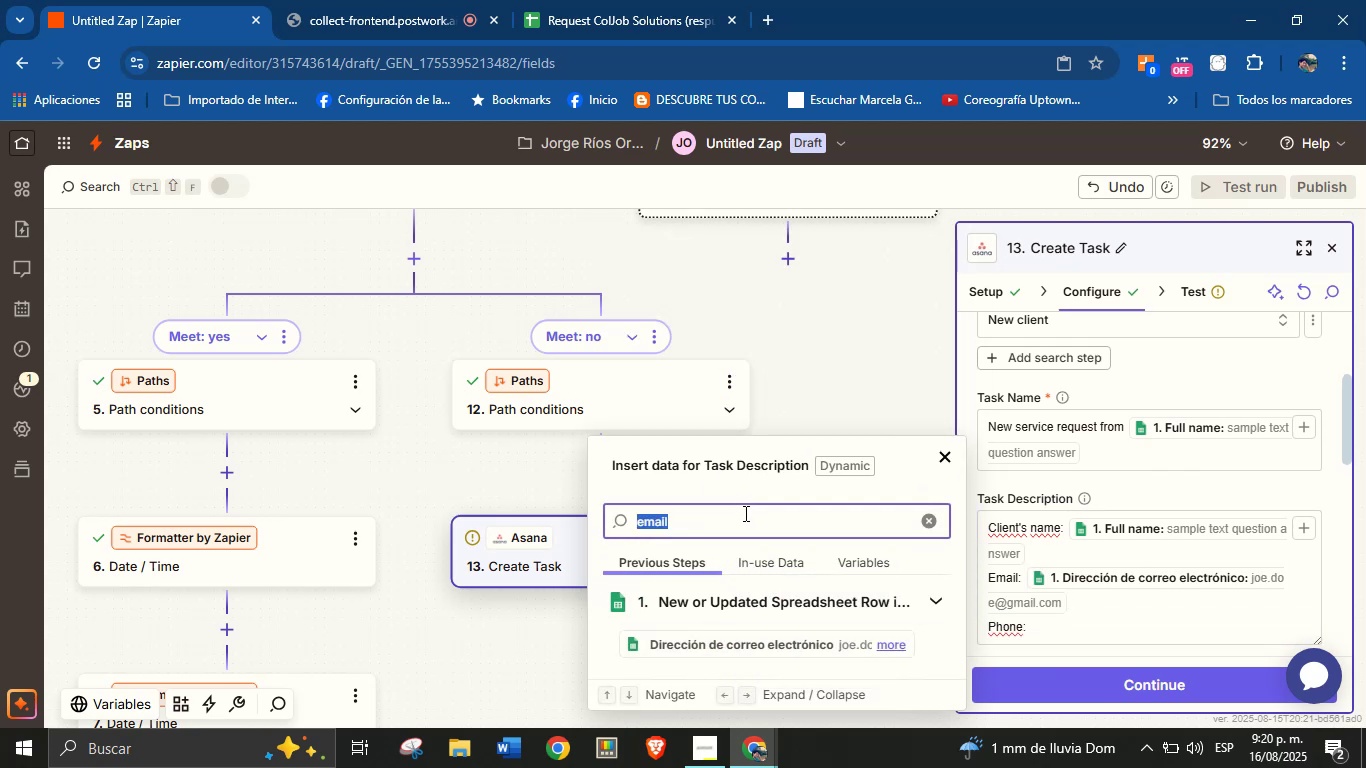 
type(phone)
 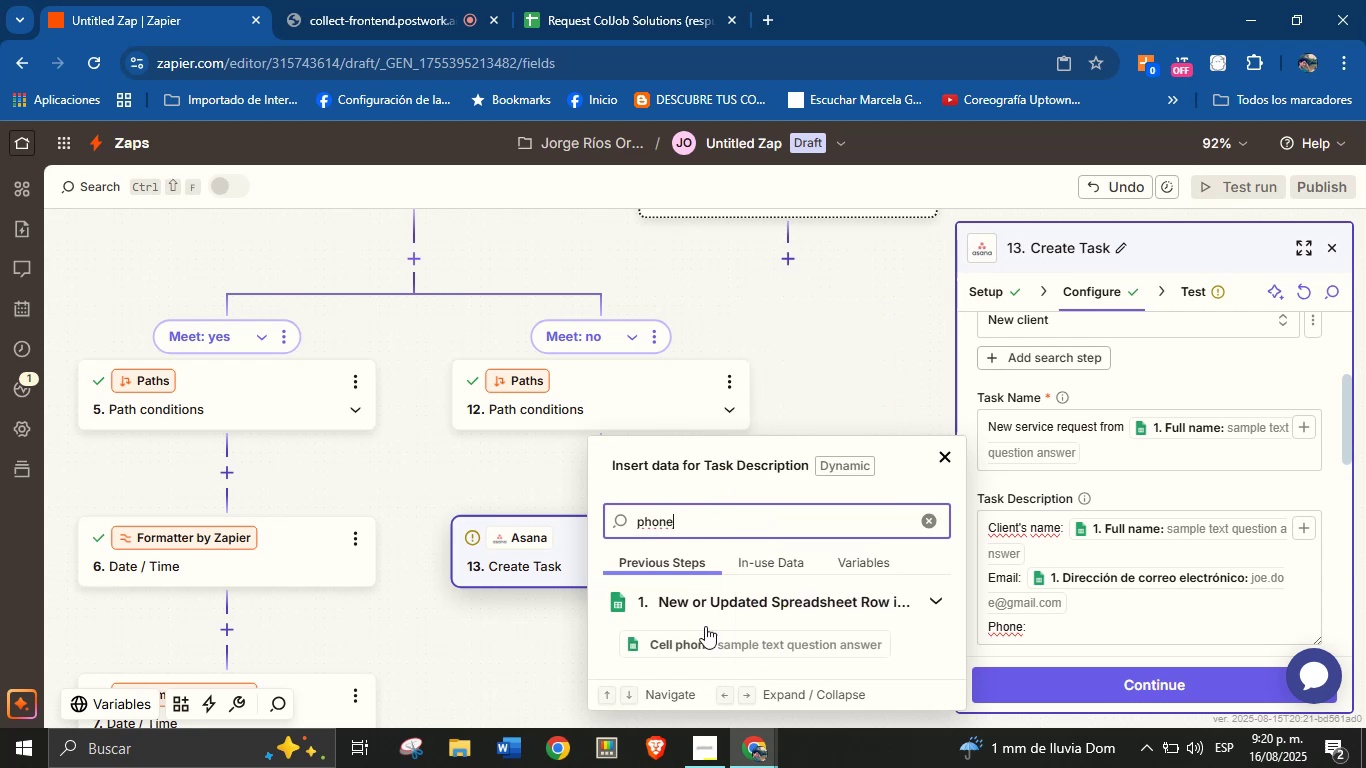 
left_click([710, 643])
 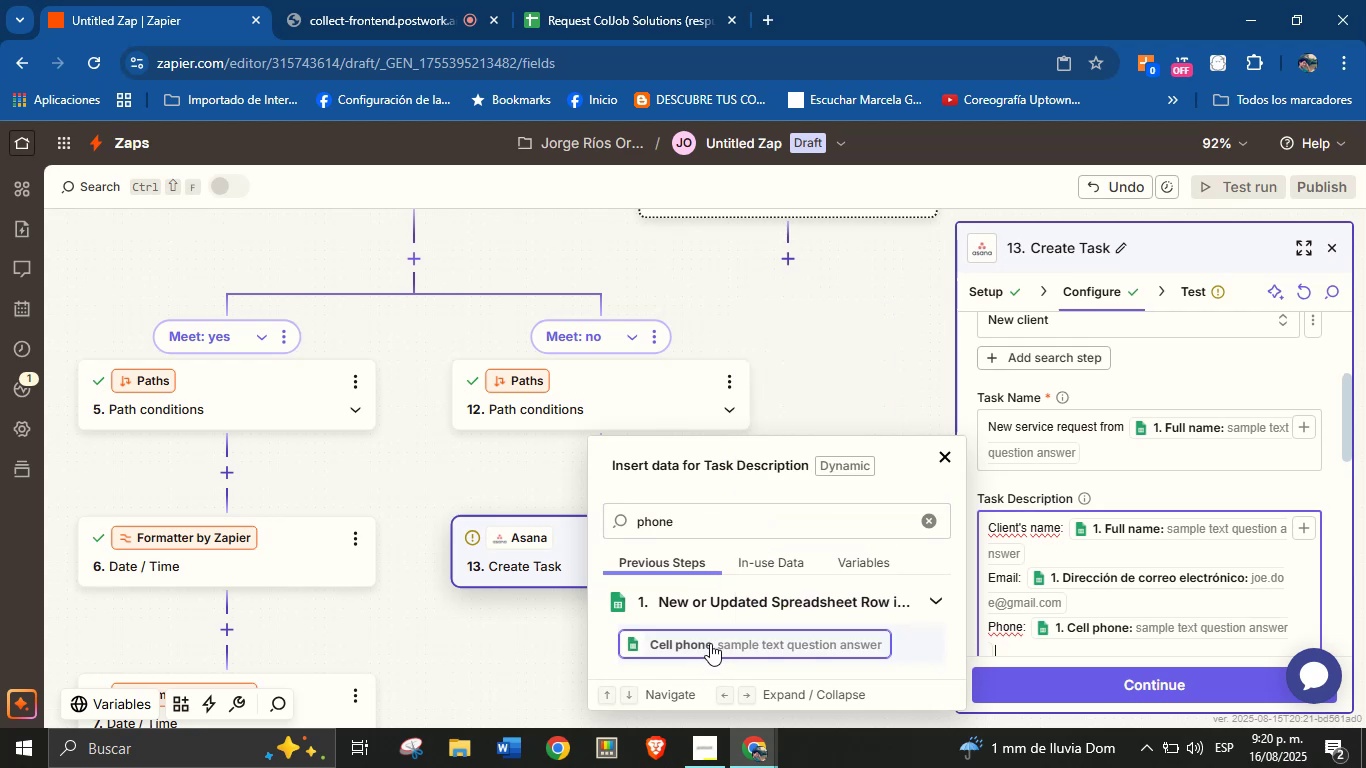 
key(Enter)
 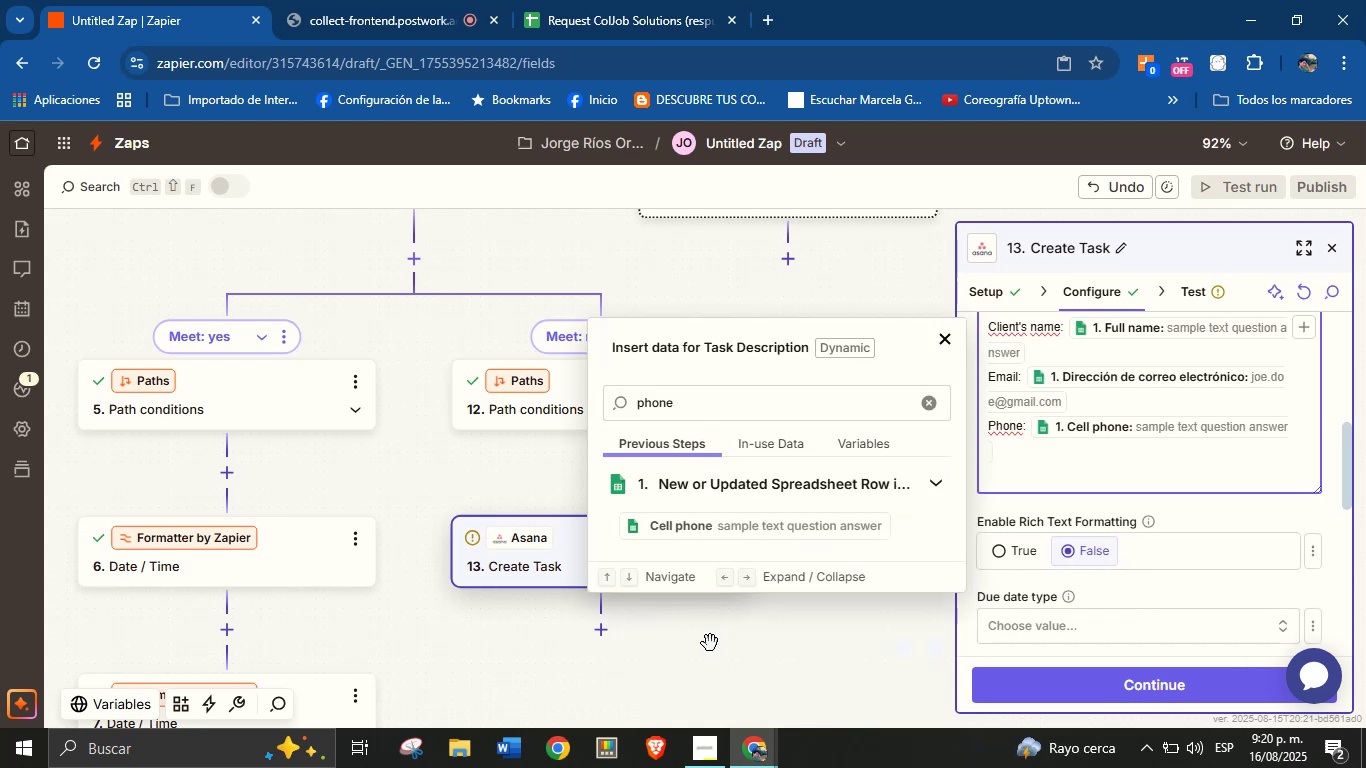 
wait(12.31)
 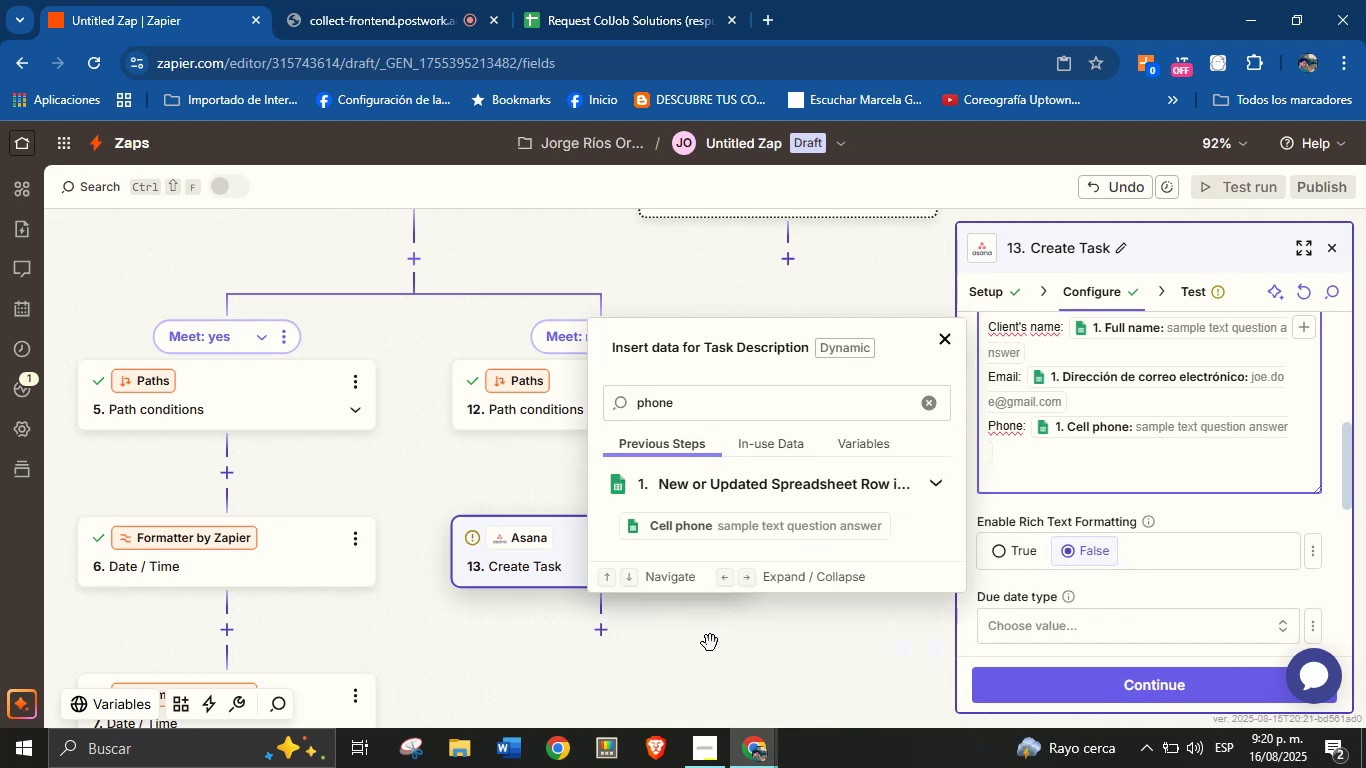 
key(CapsLock)
 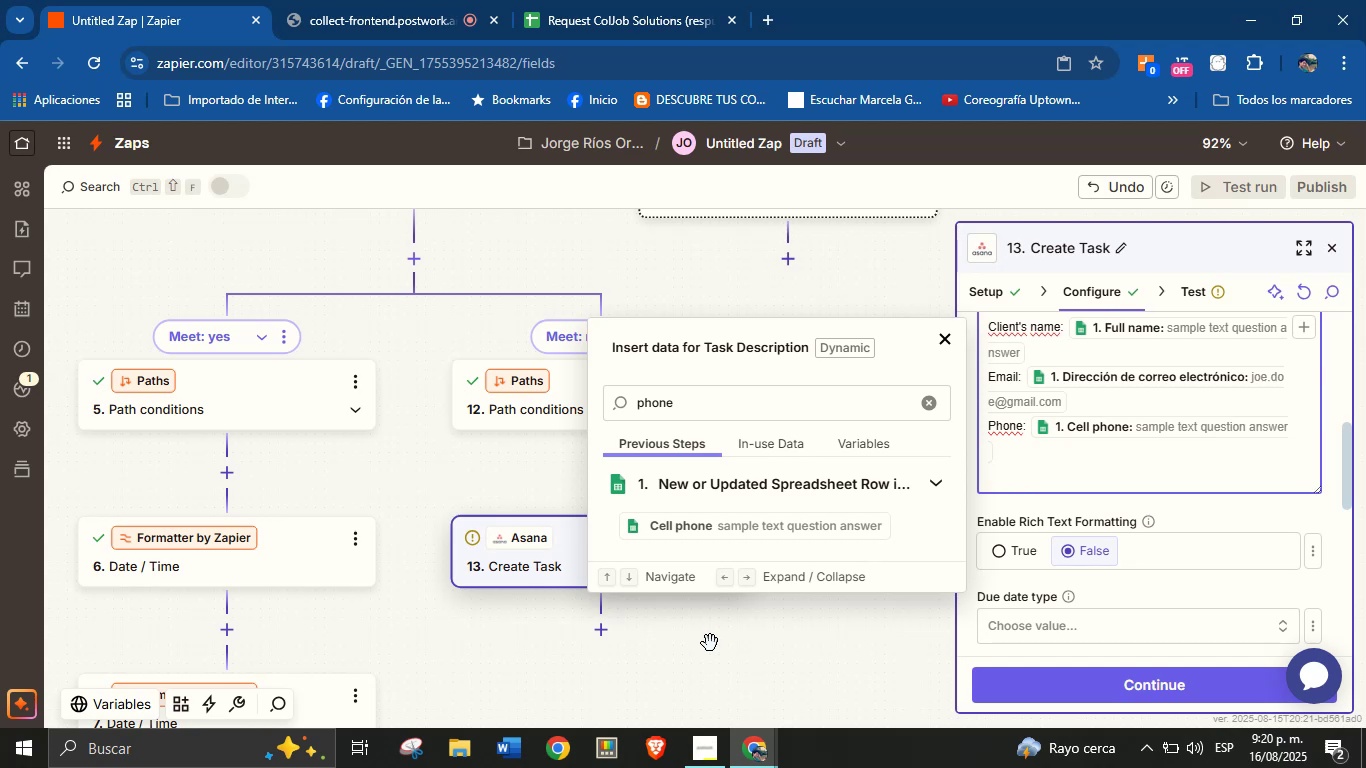 
wait(27.52)
 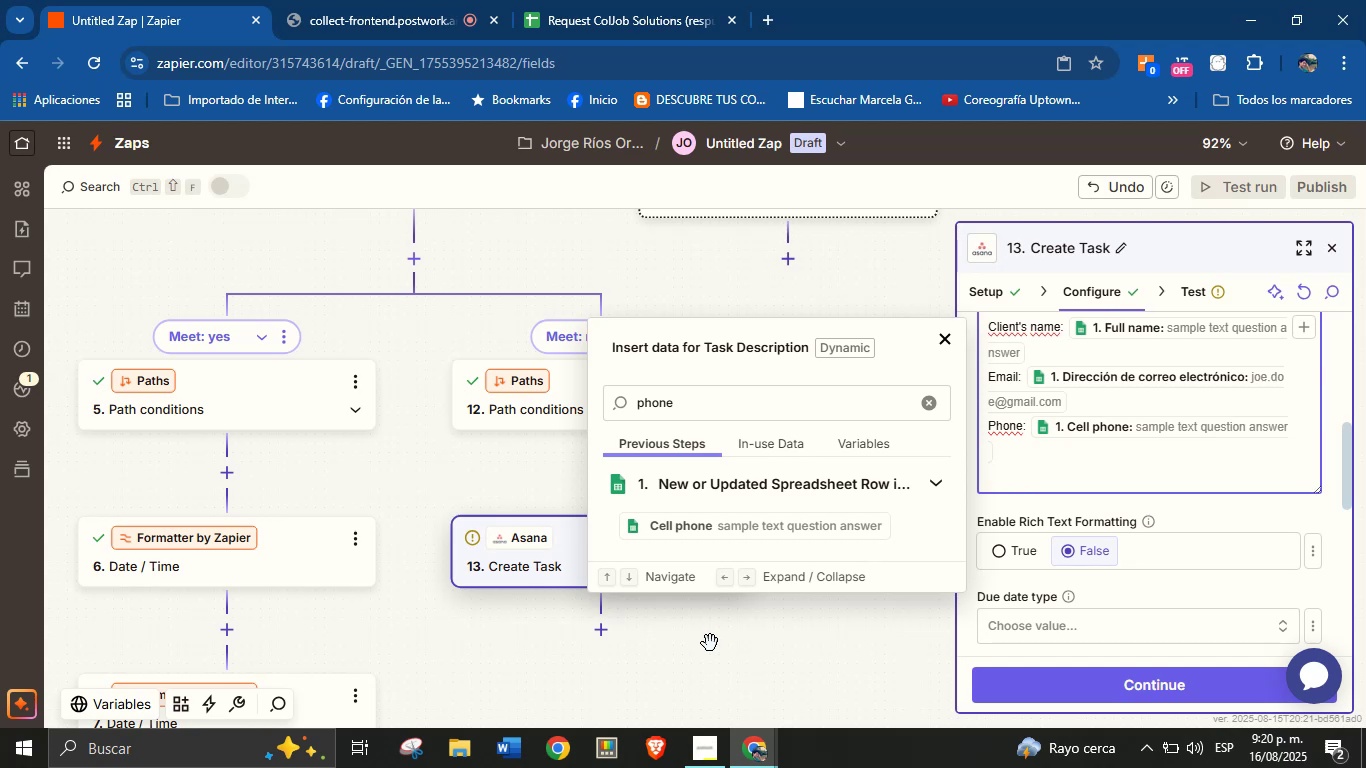 
type(Area> )
 